 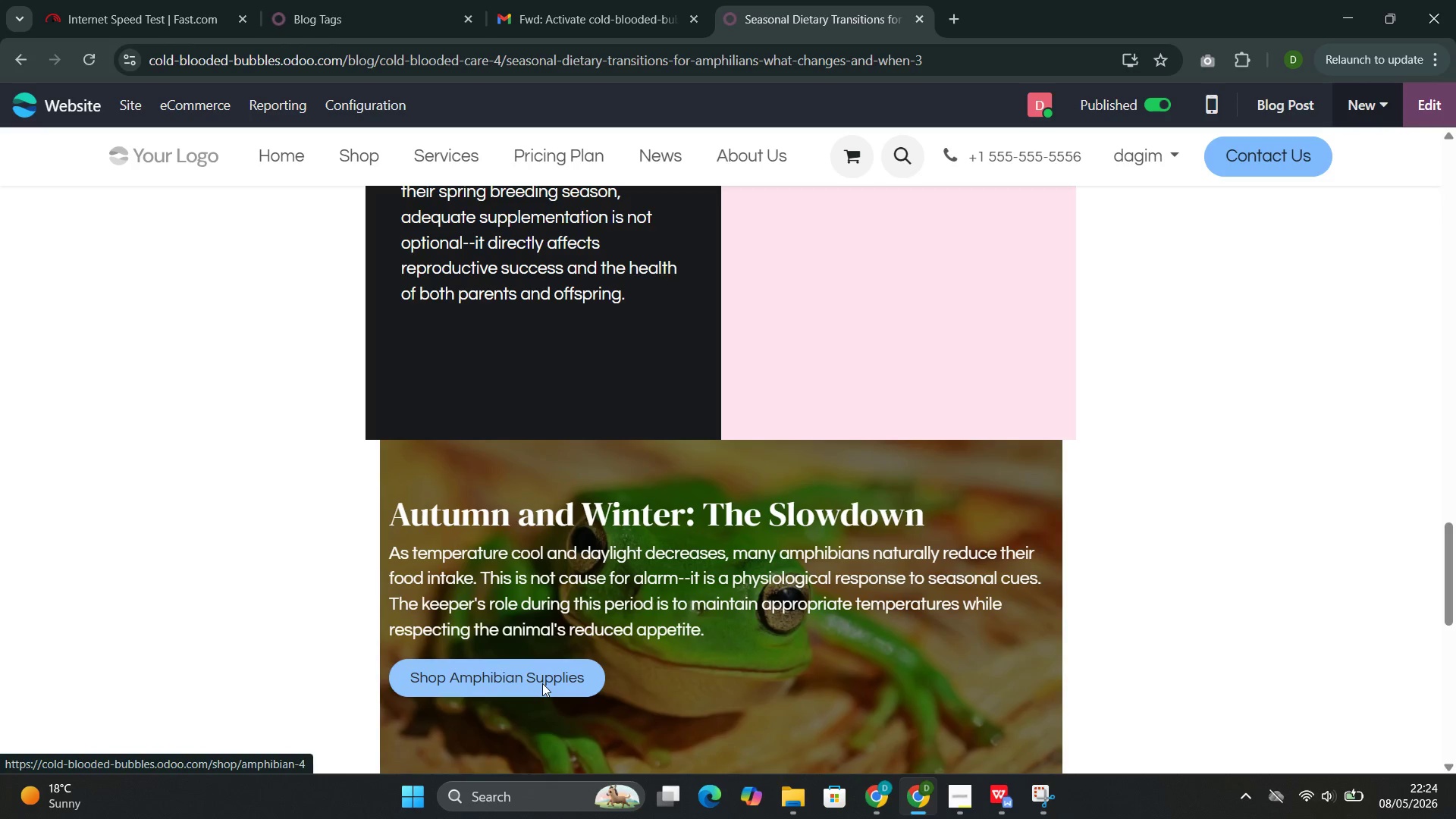 
left_click([23, 66])
 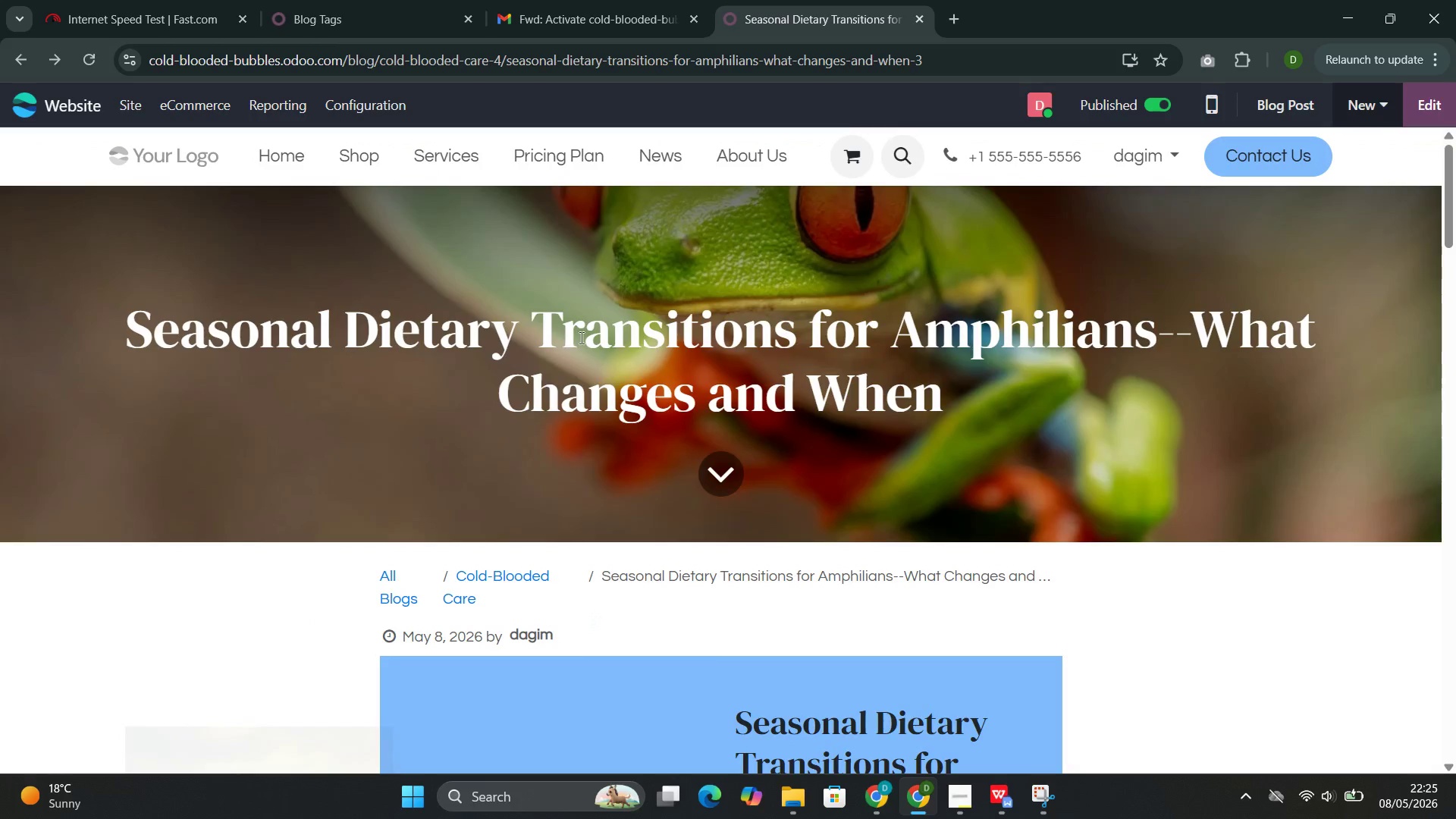 
left_click([675, 154])
 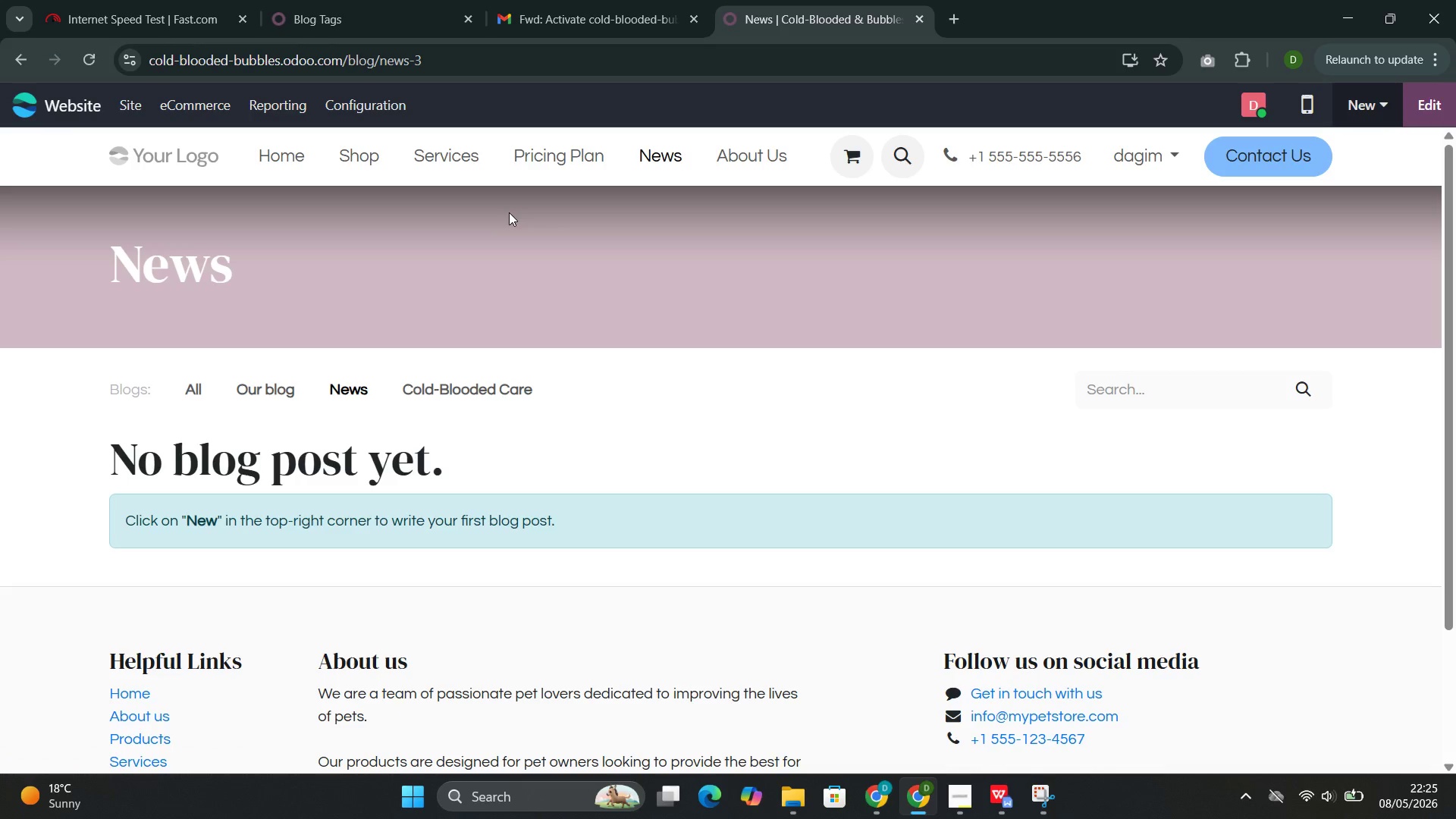 
left_click([447, 391])
 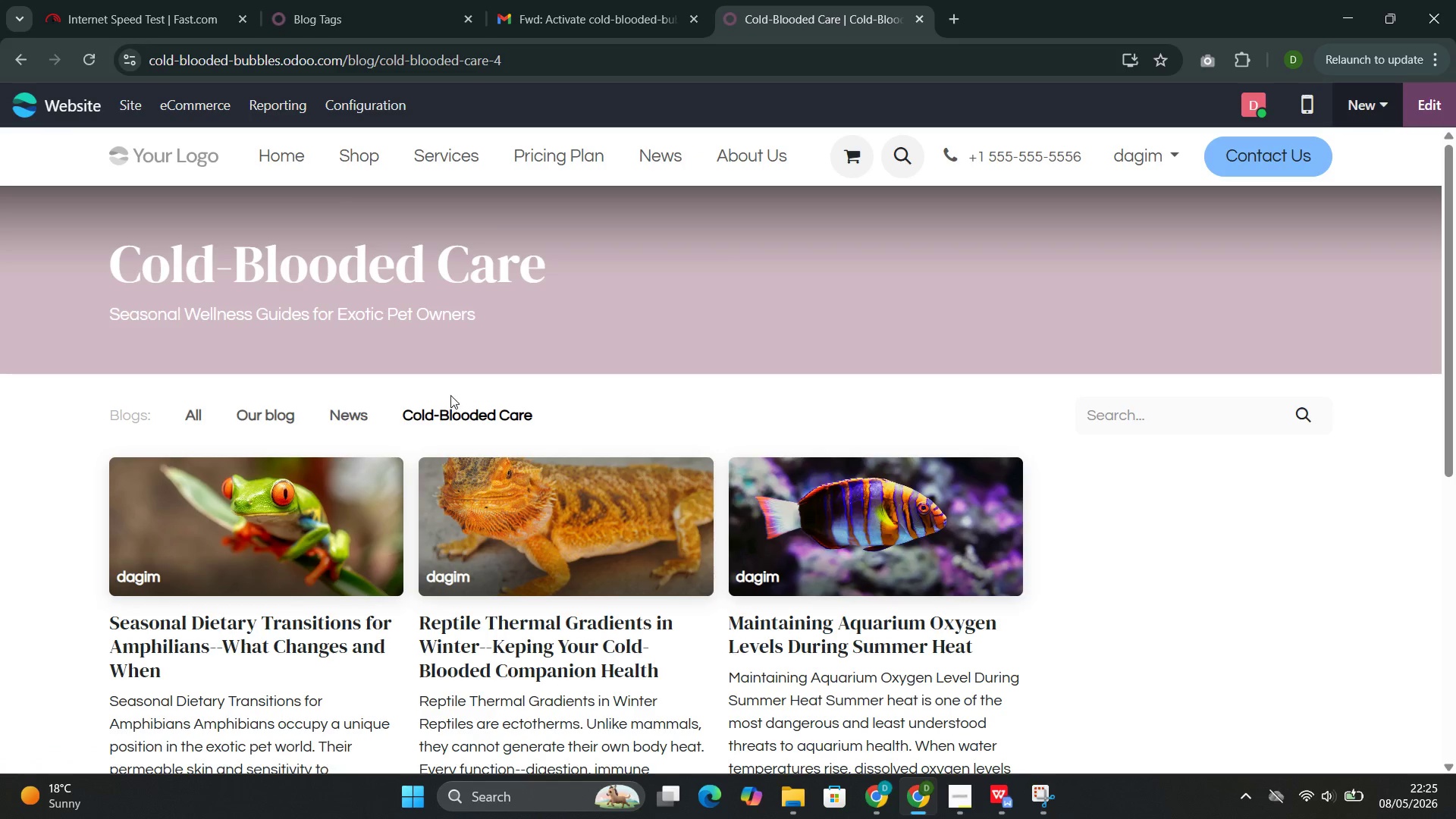 
left_click([537, 522])
 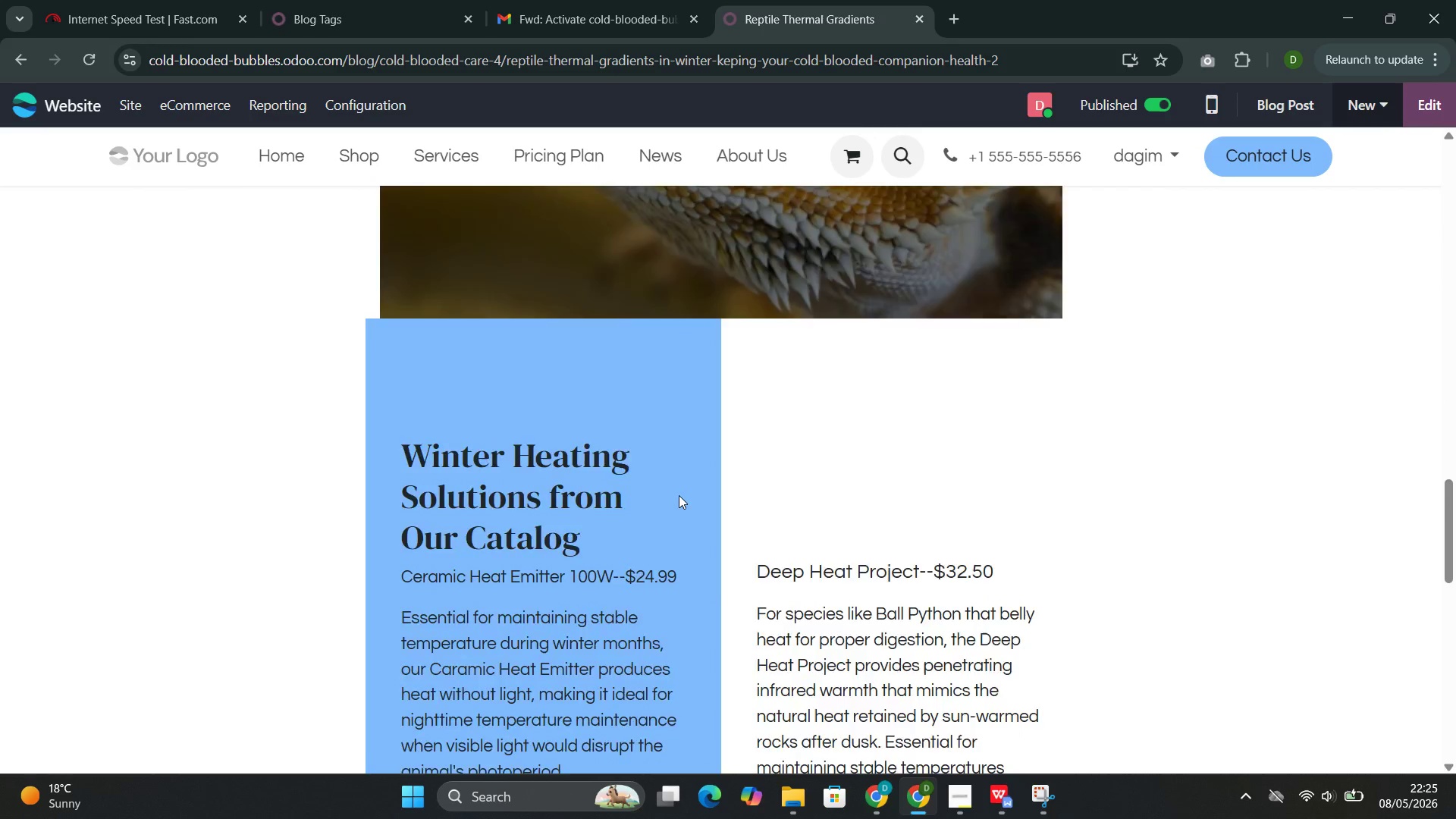 
wait(6.78)
 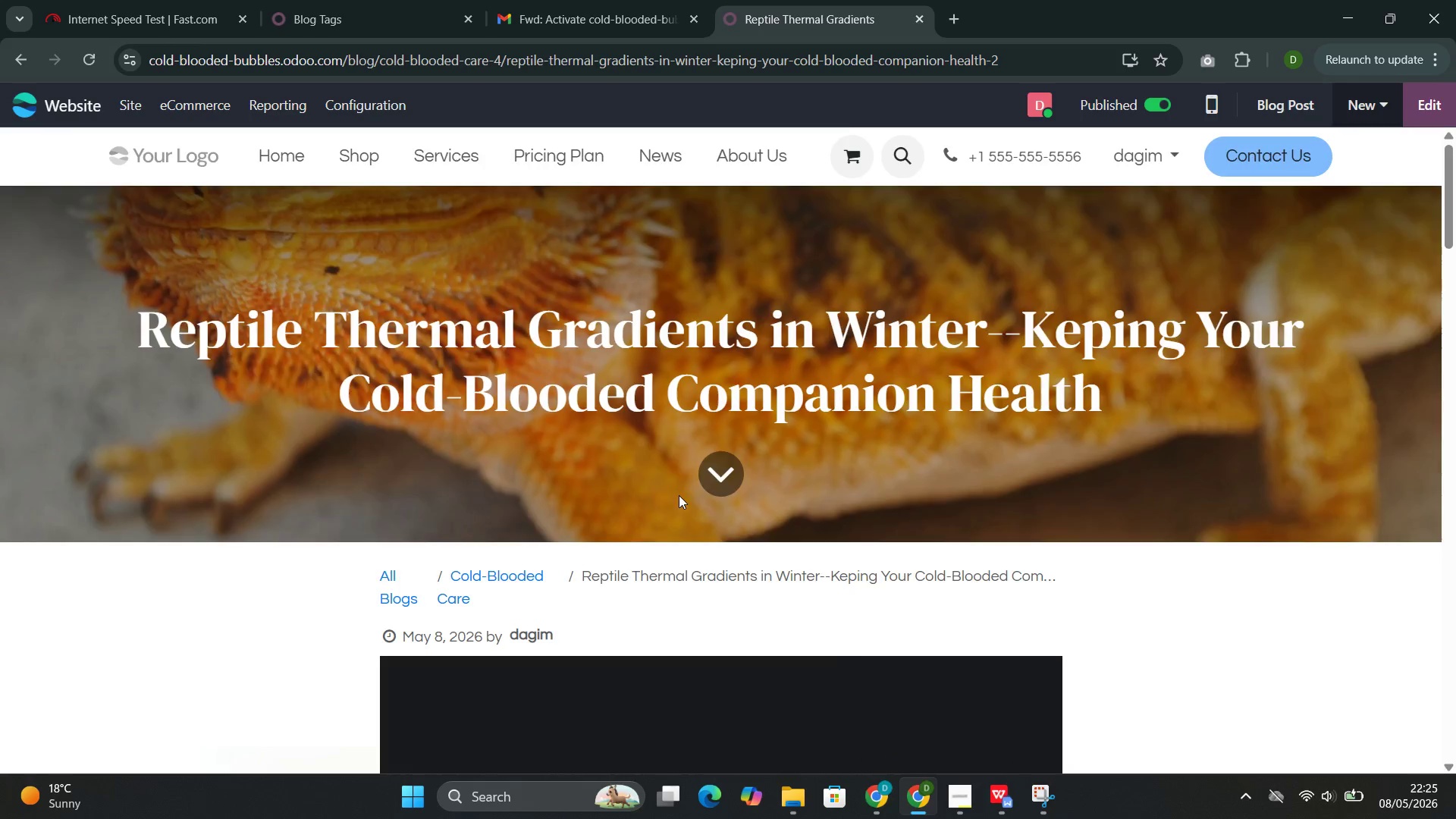 
left_click([867, 416])
 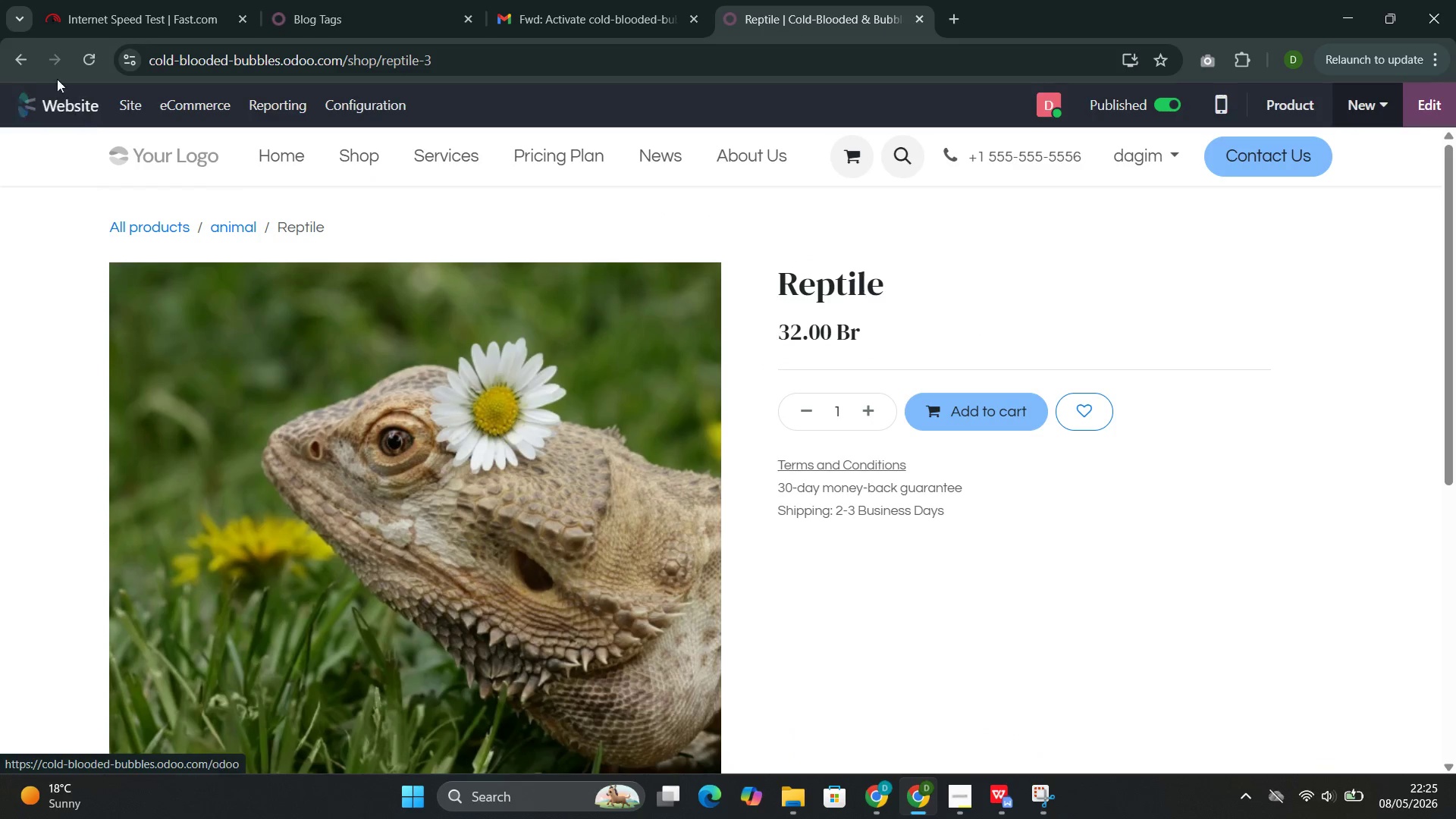 
left_click([26, 56])
 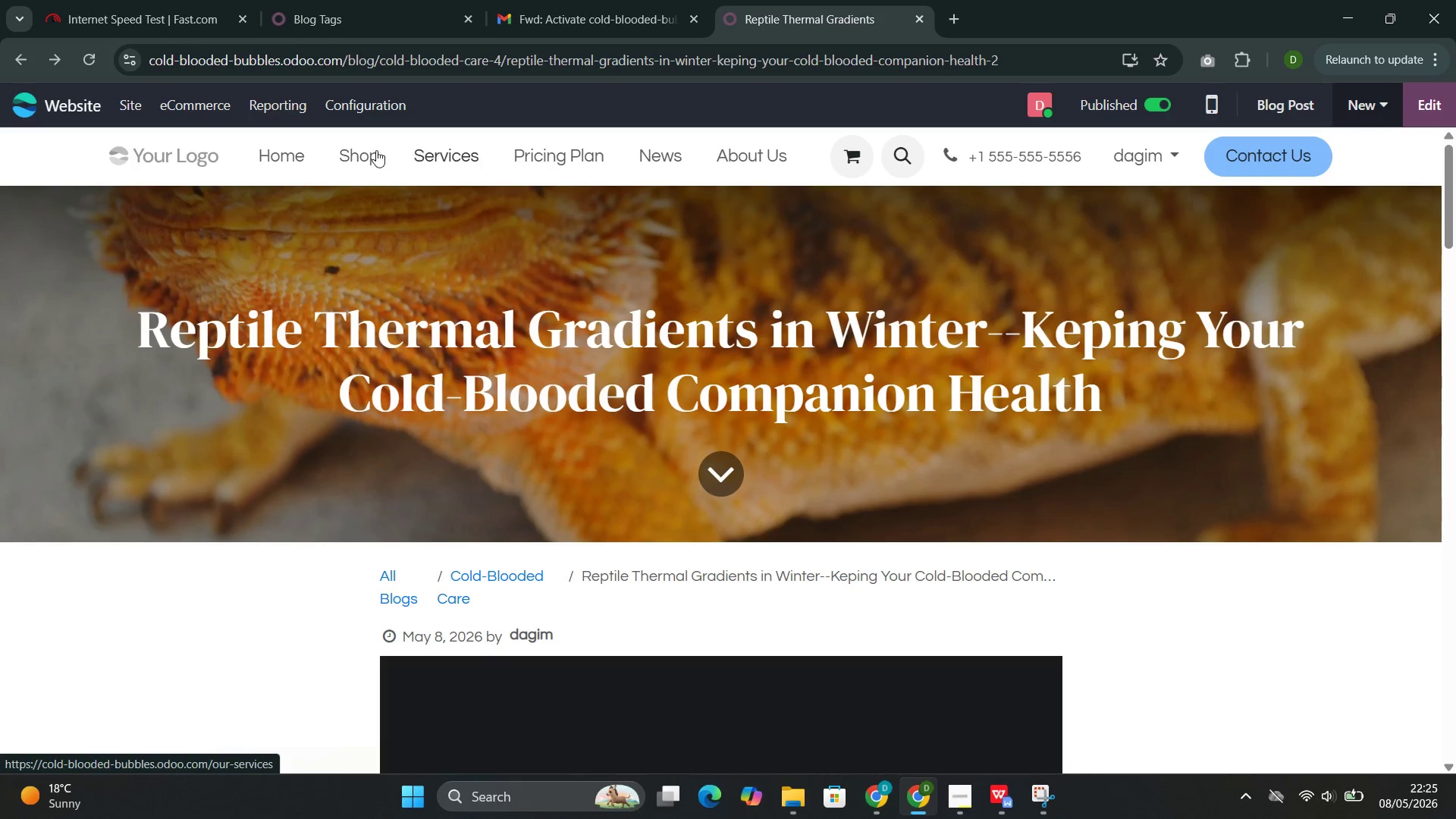 
wait(6.14)
 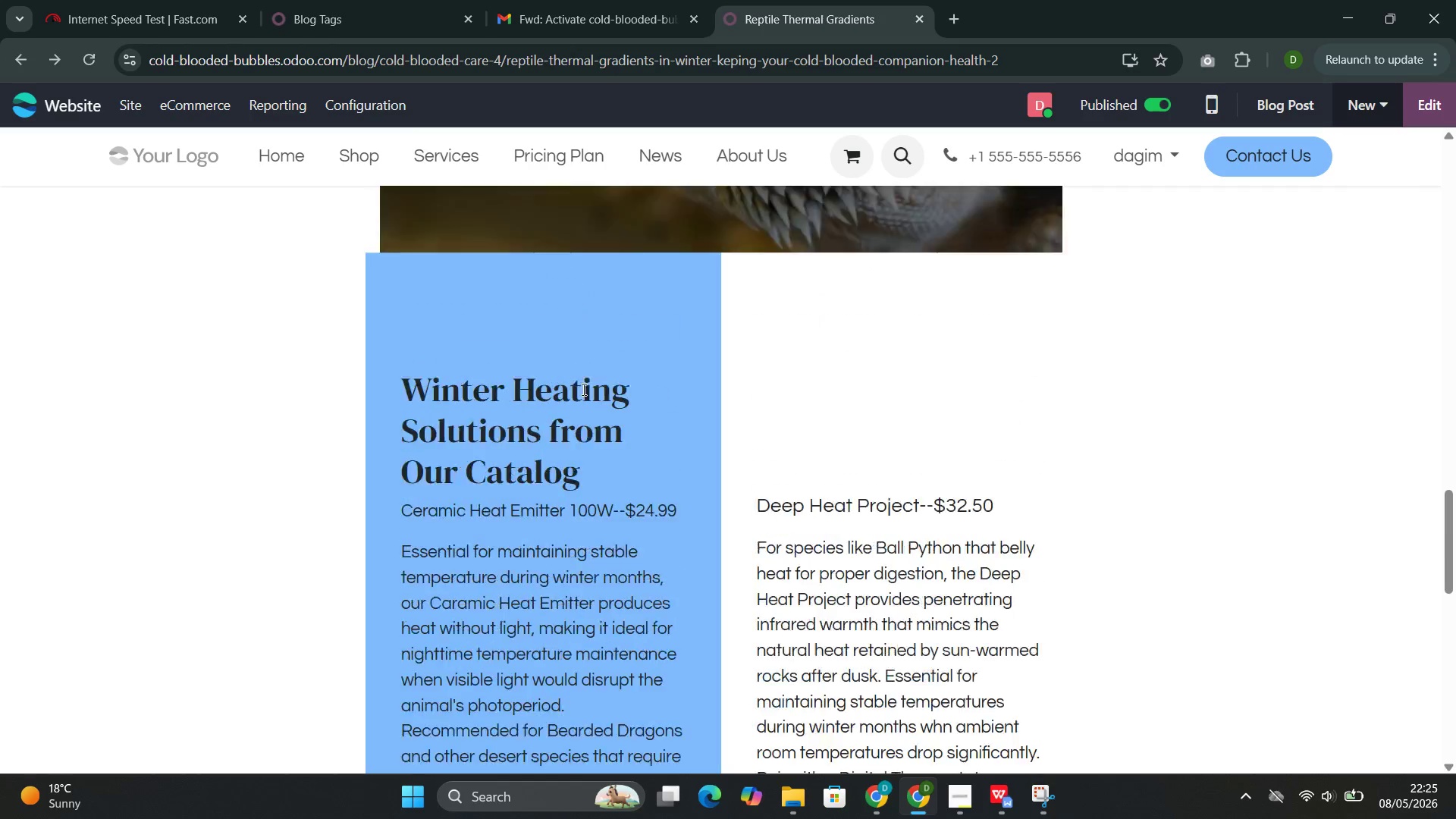 
left_click([11, 54])
 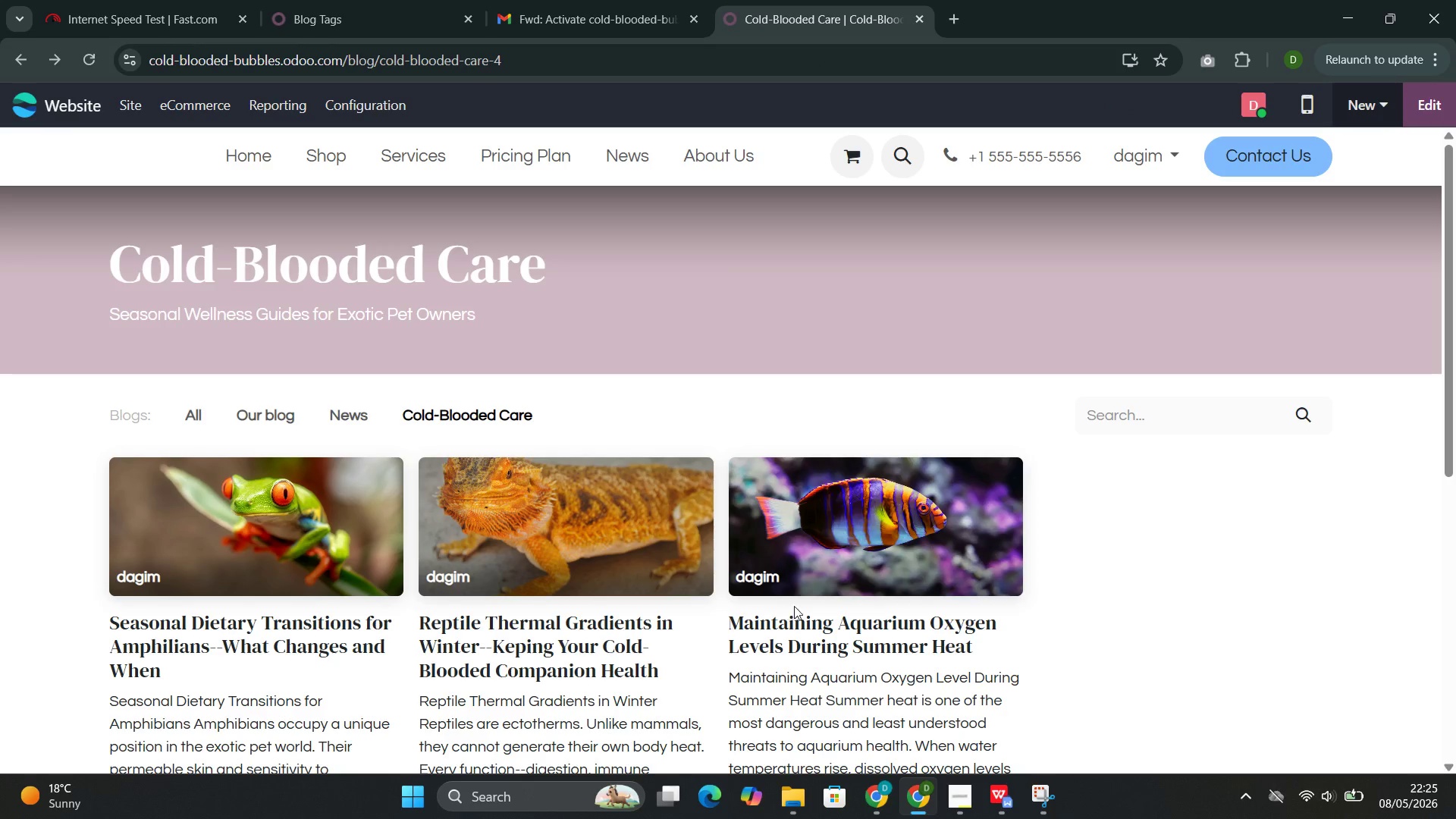 
left_click([874, 532])
 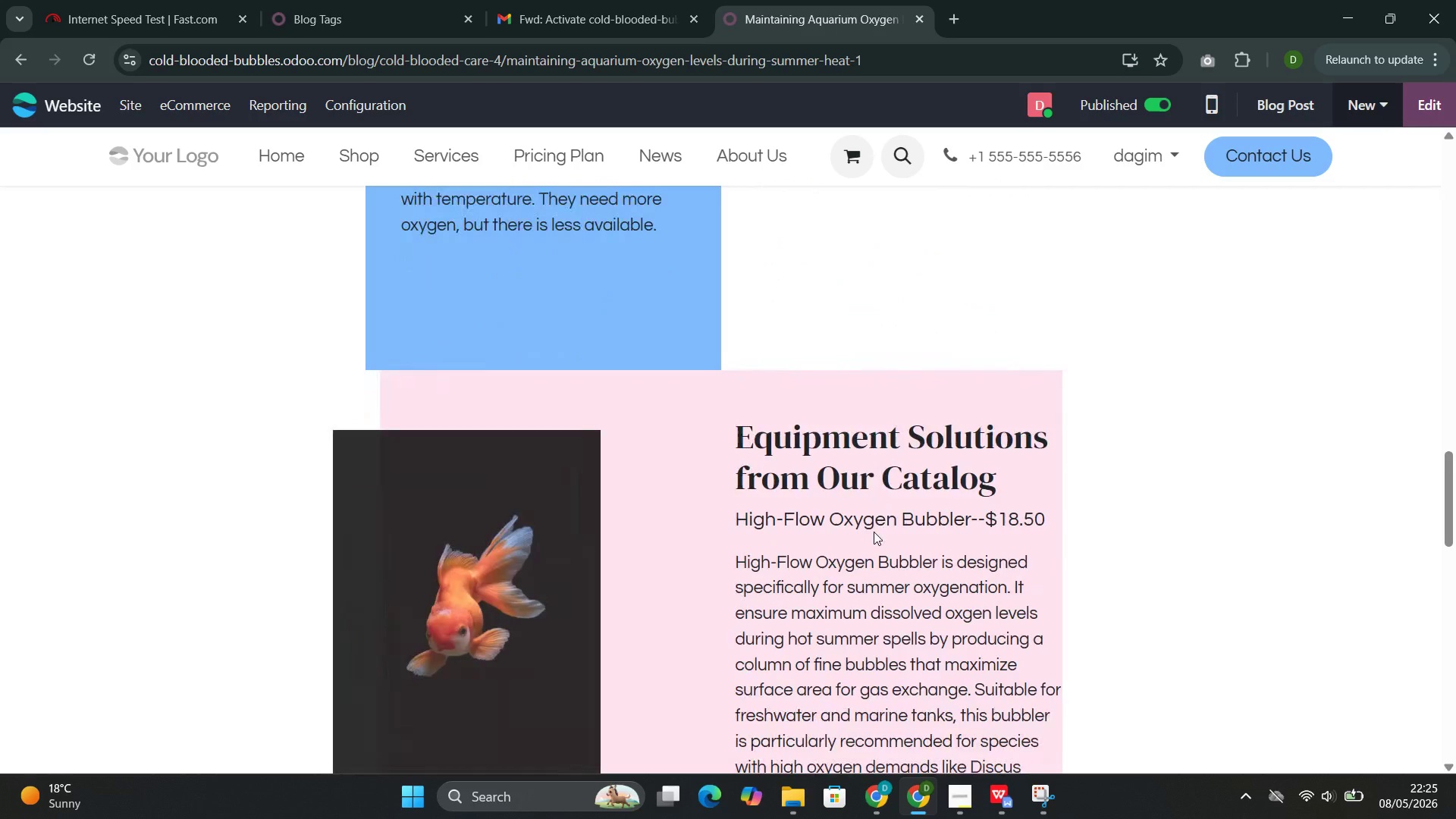 
wait(7.7)
 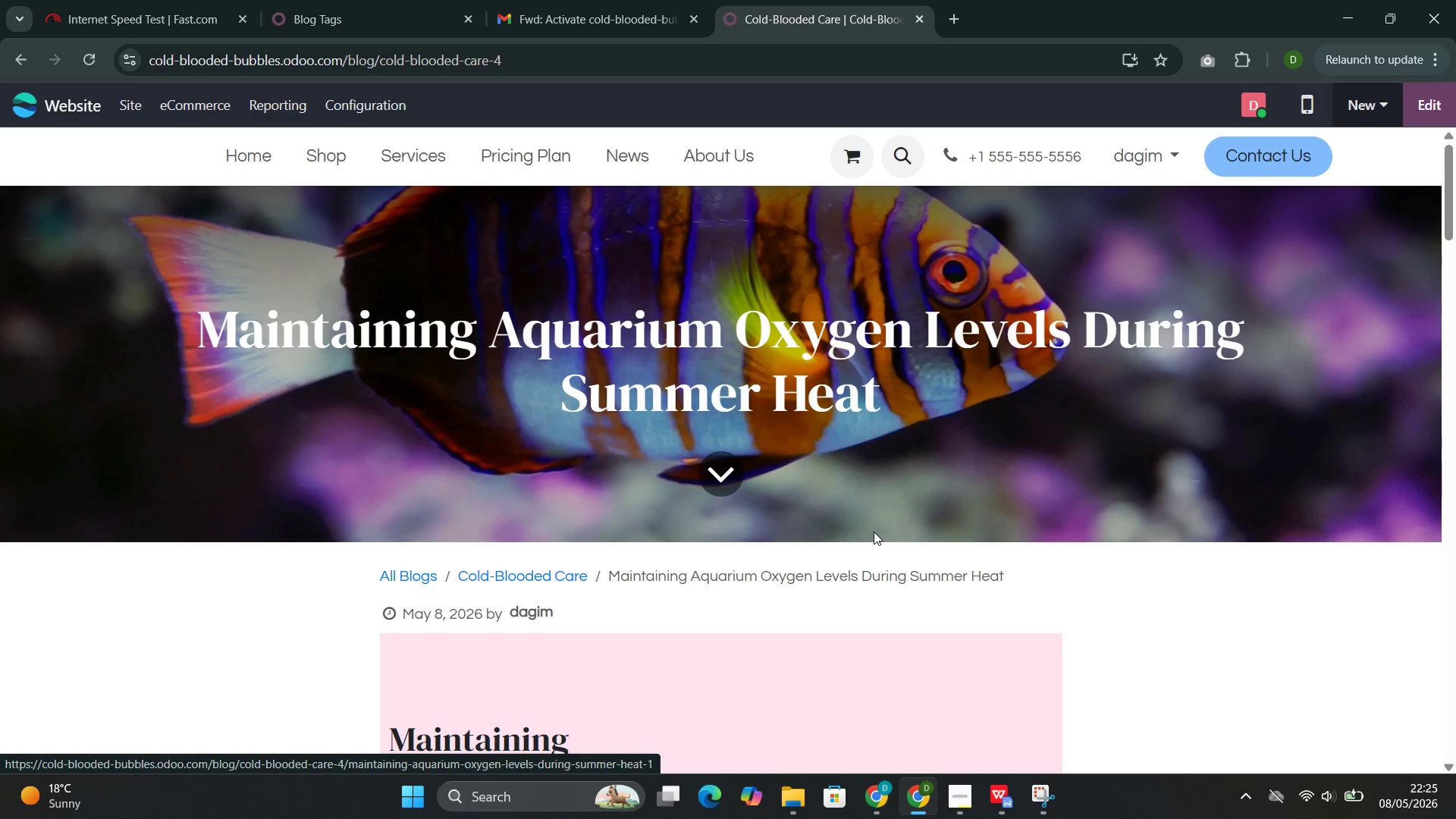 
left_click([560, 271])
 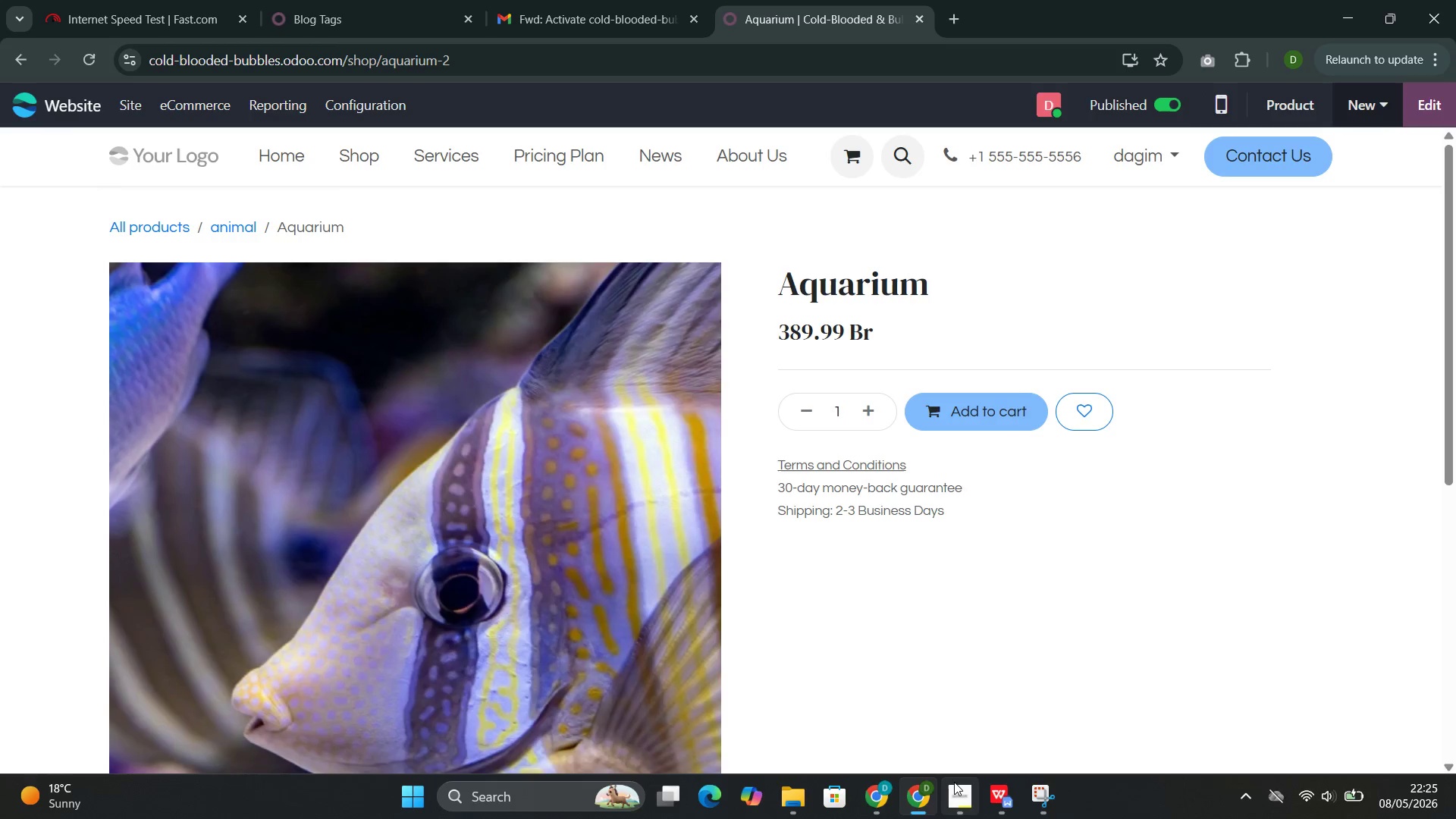 
left_click([926, 710])
 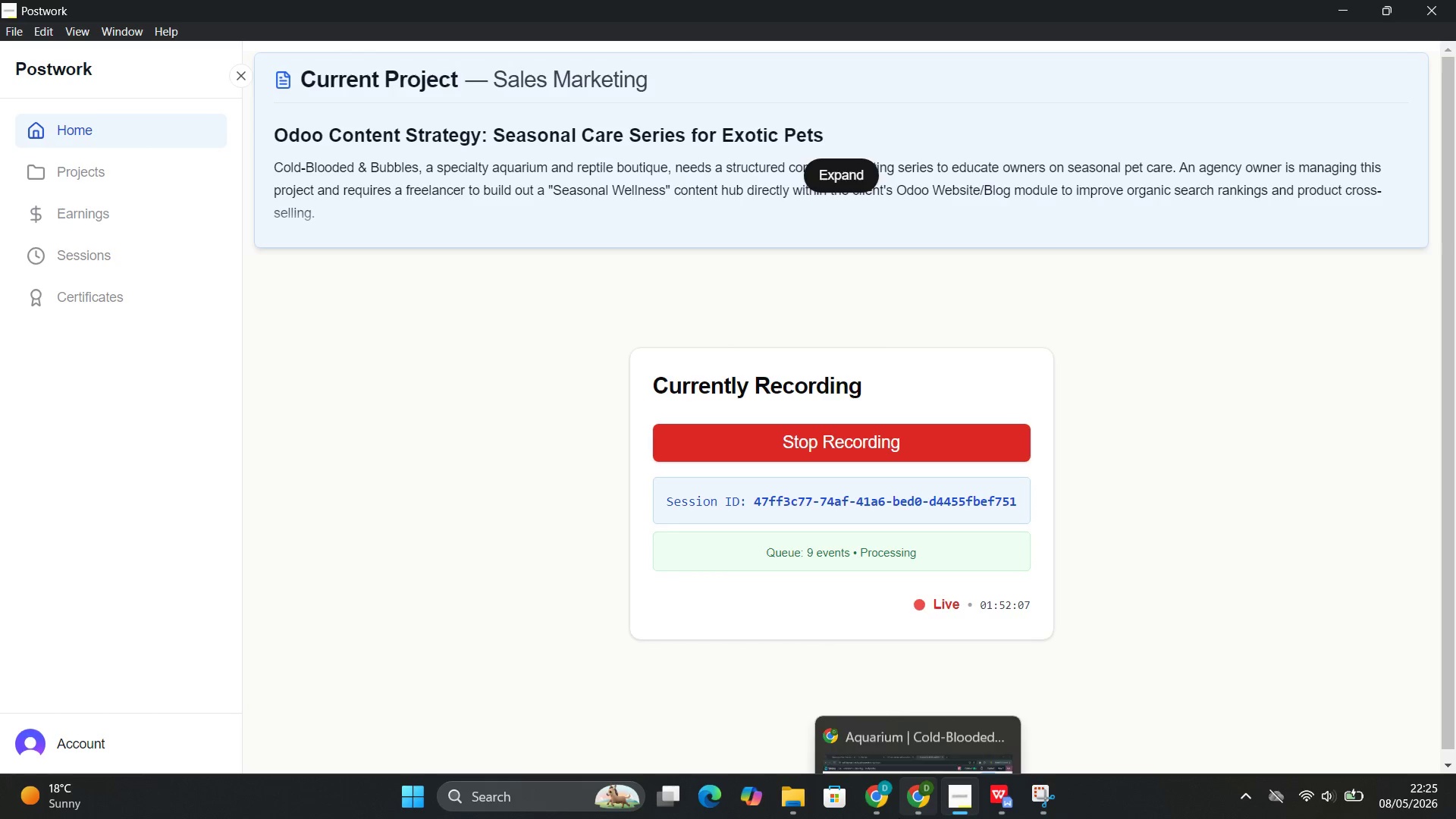 
left_click([904, 709])
 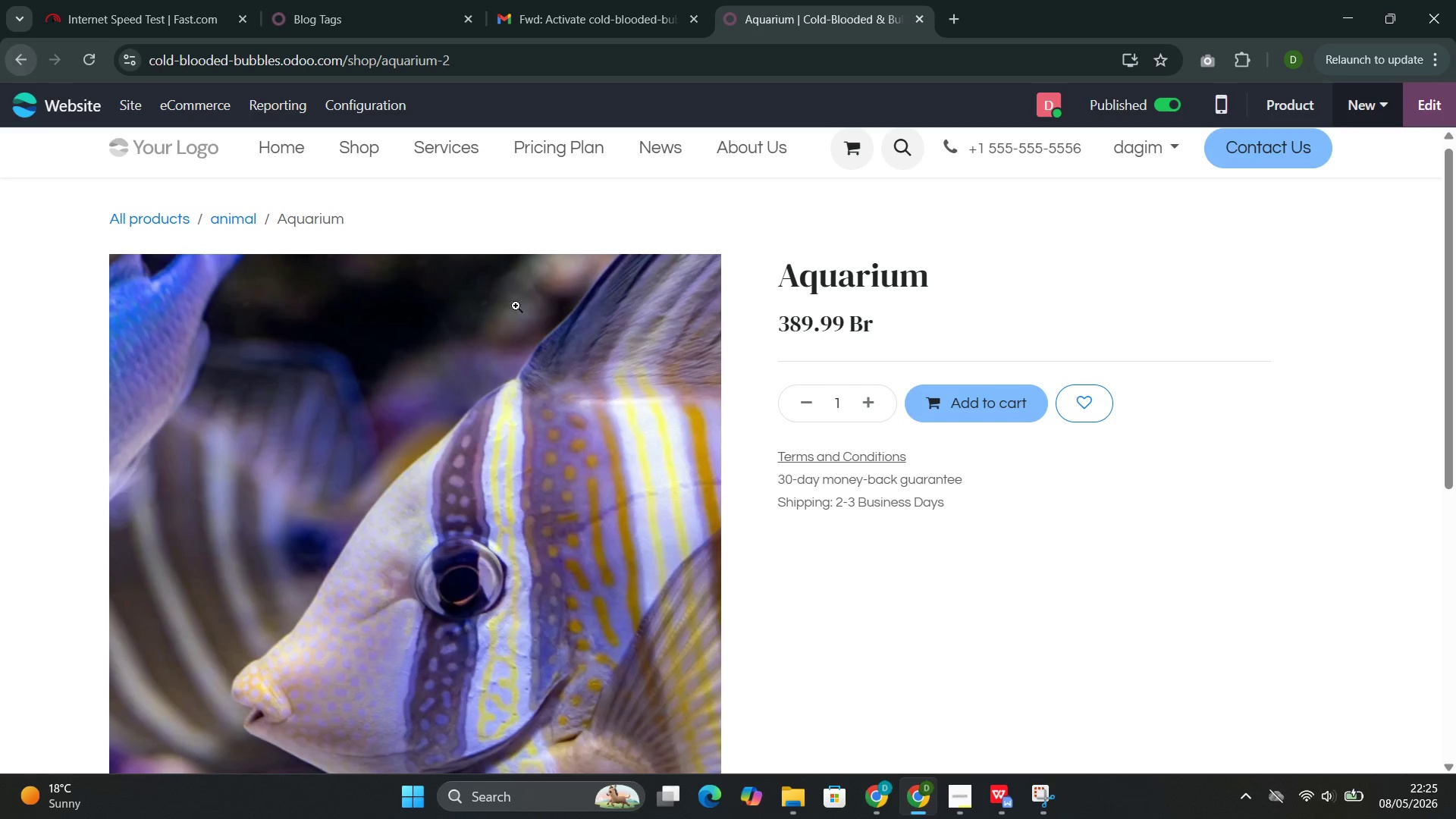 
wait(5.67)
 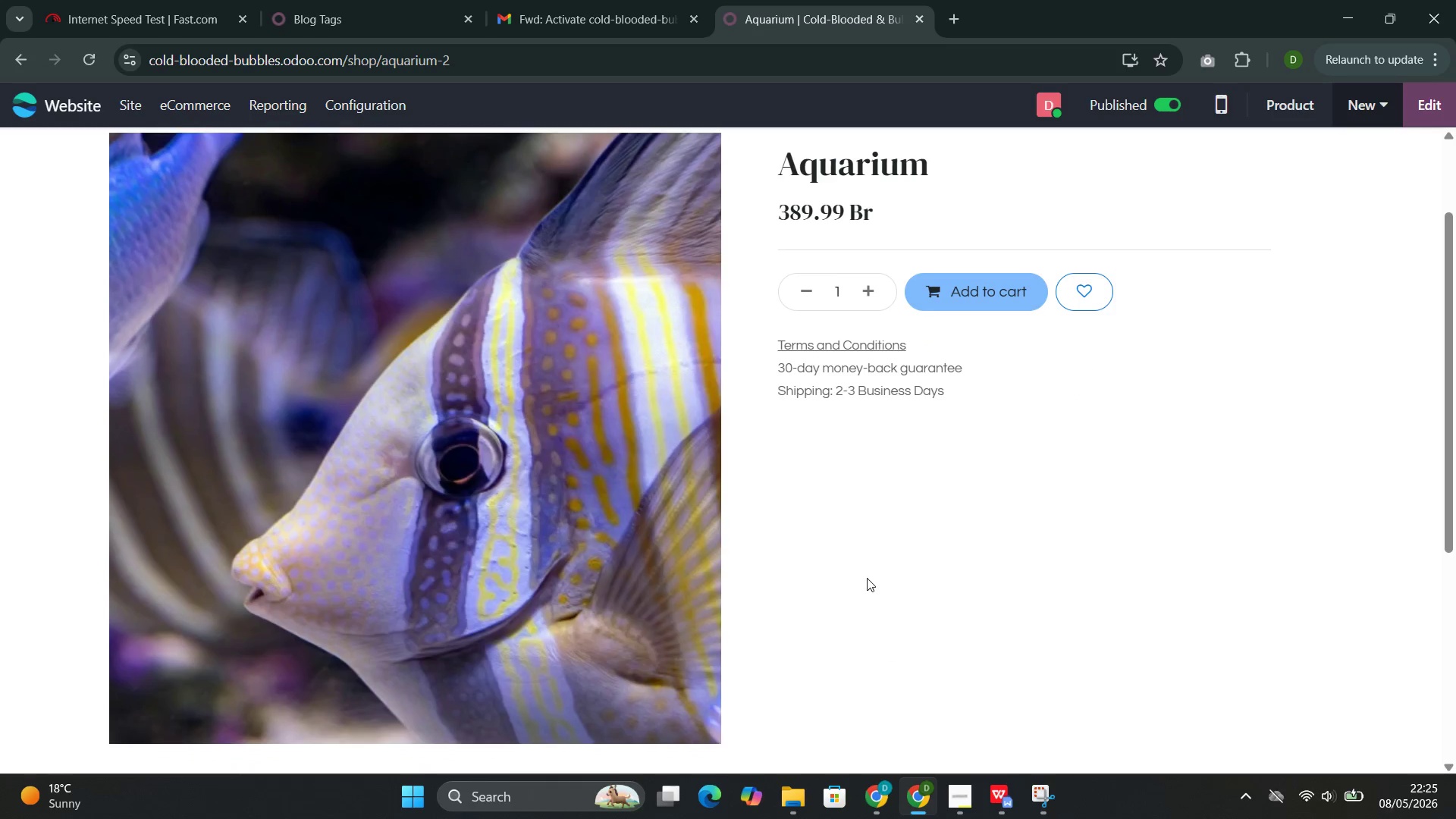 
left_click([1420, 121])
 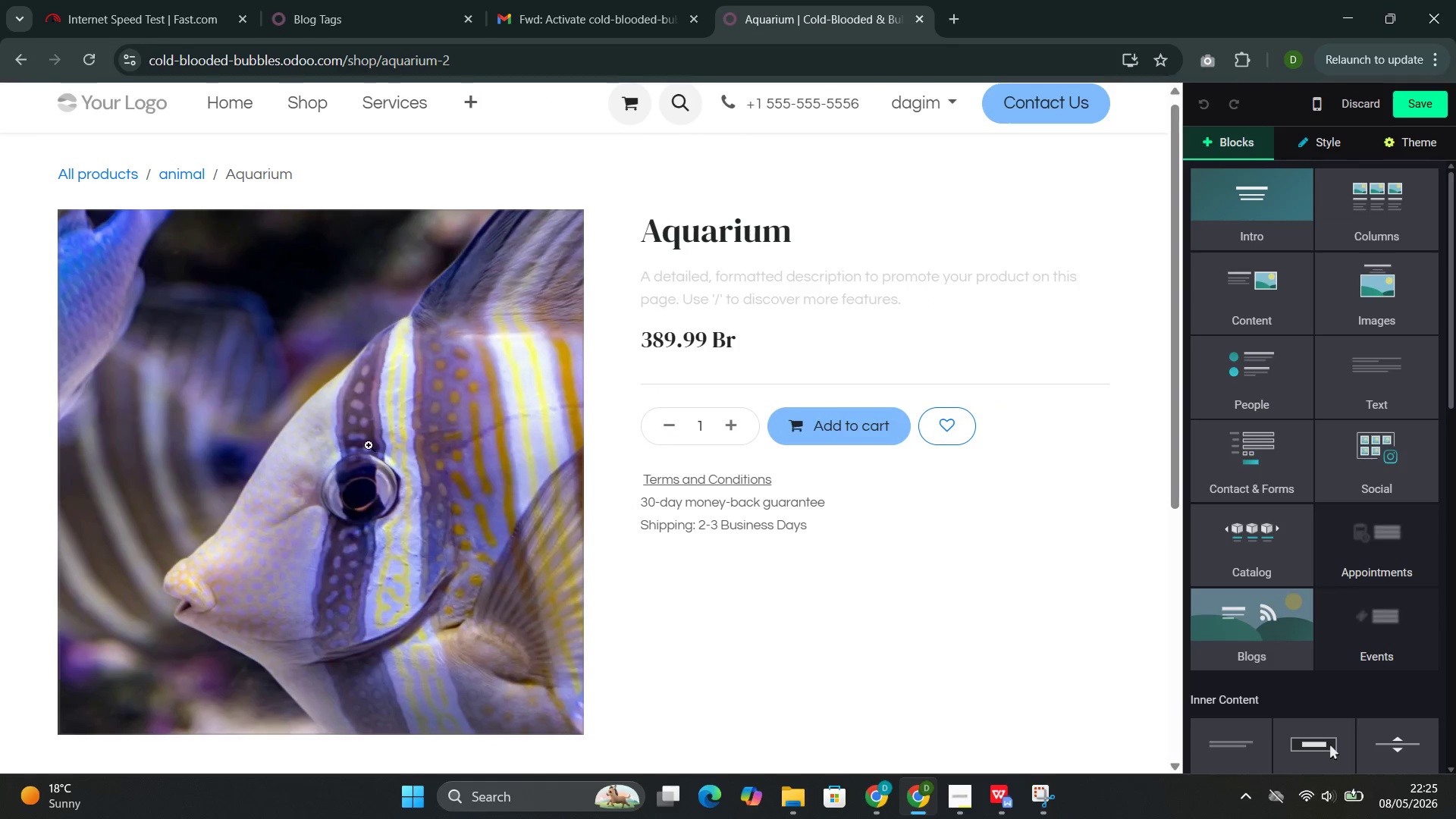 
left_click([284, 437])
 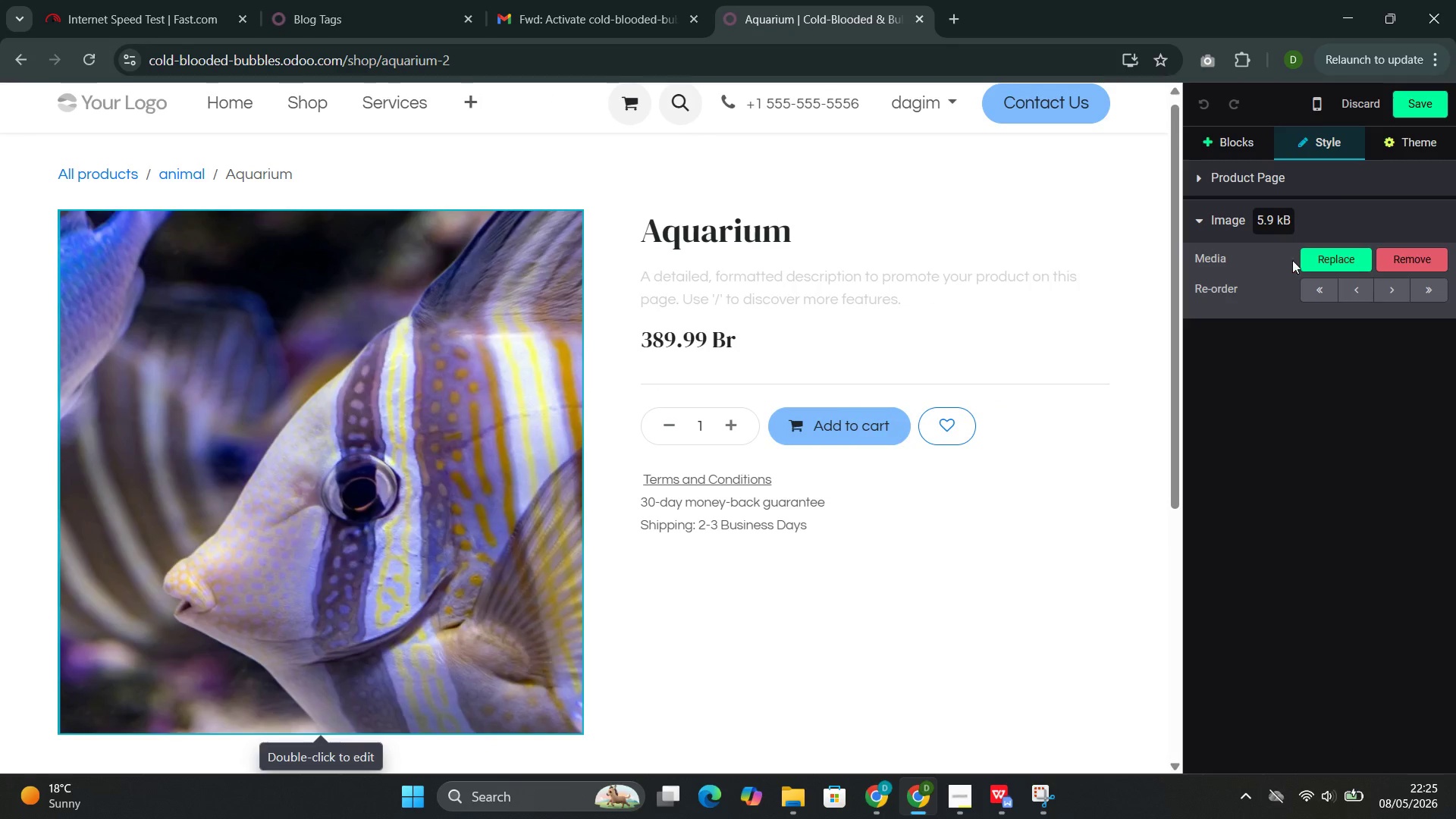 
left_click([1257, 175])
 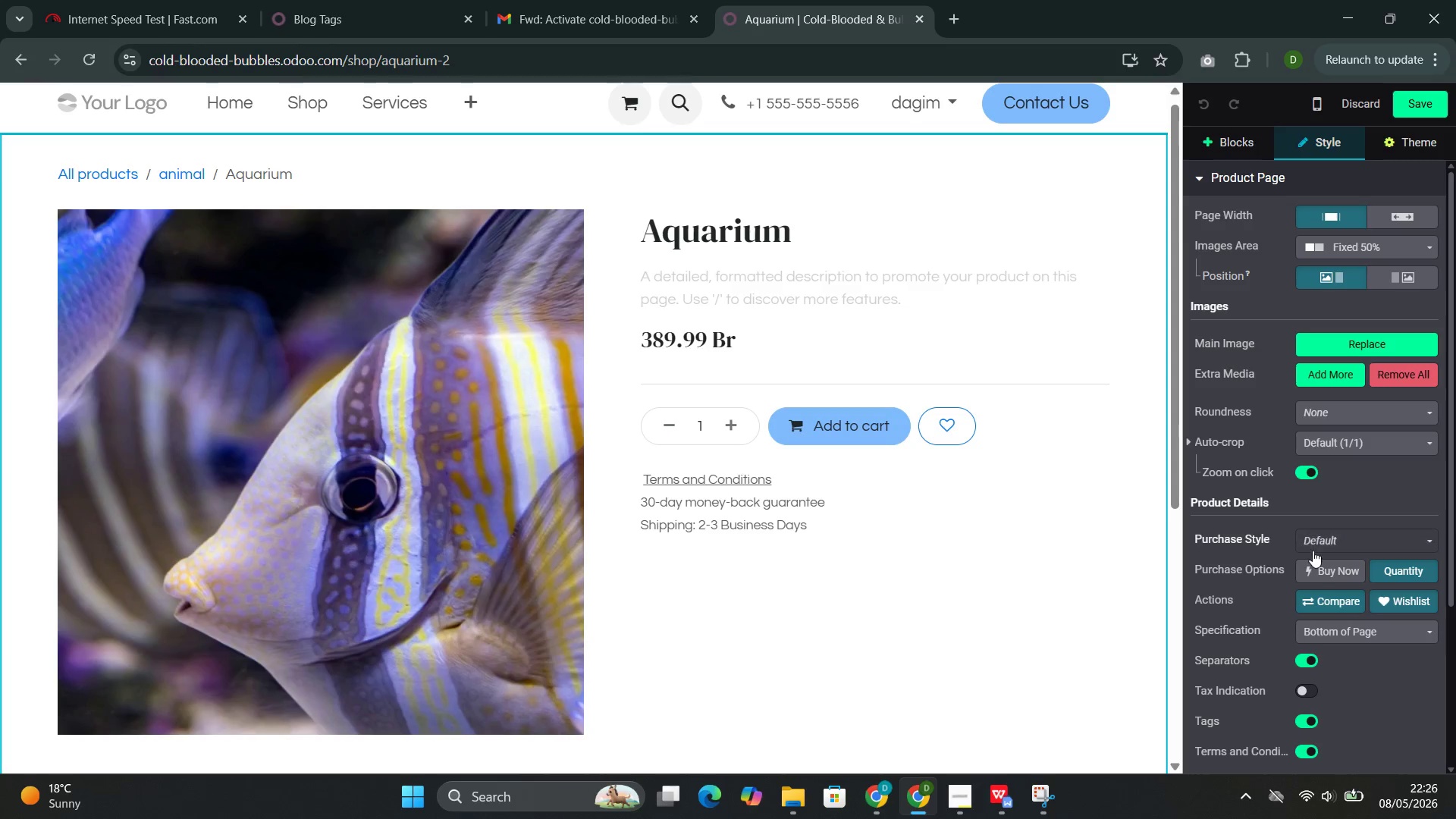 
left_click([1323, 636])
 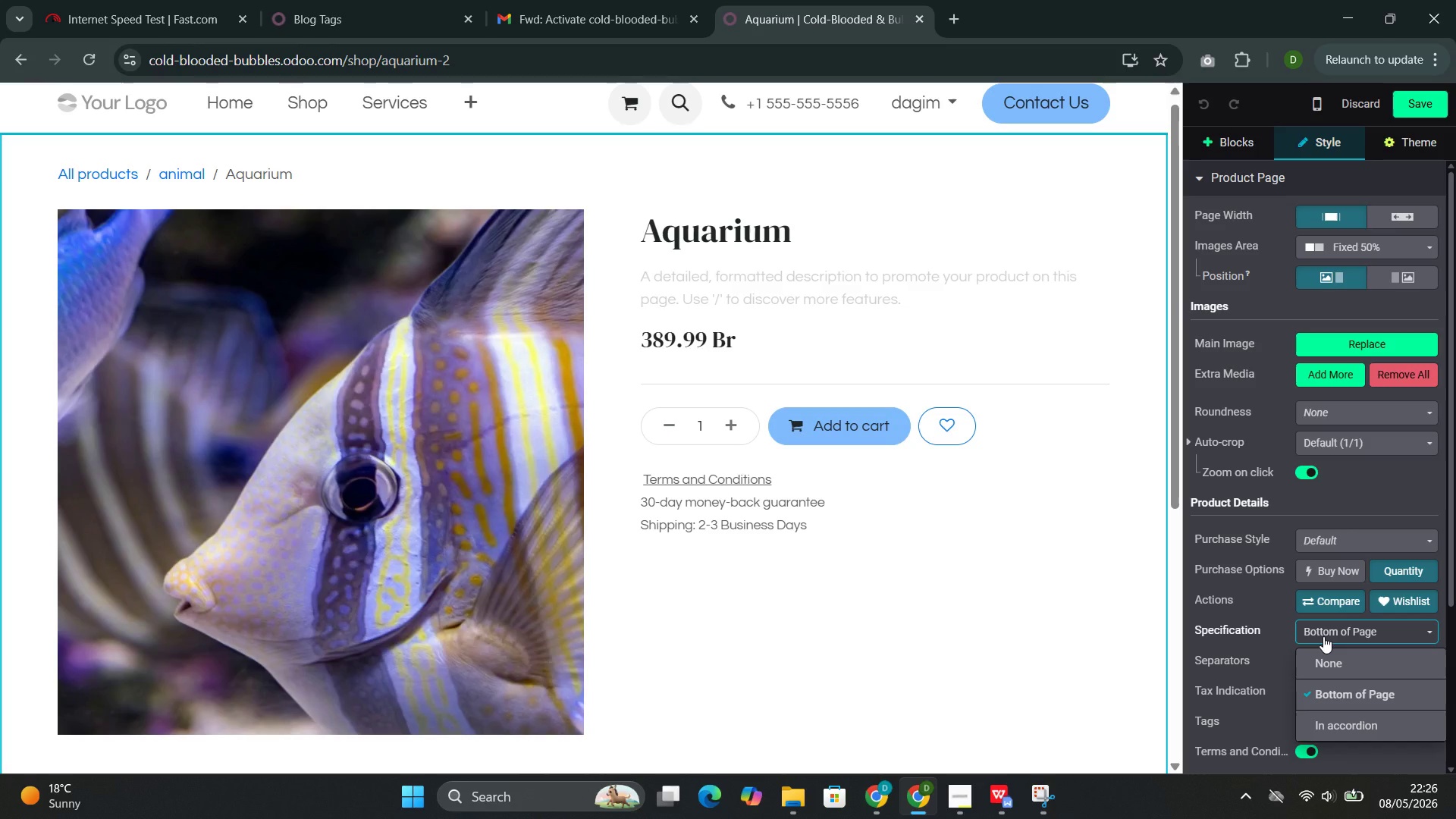 
left_click([1323, 636])
 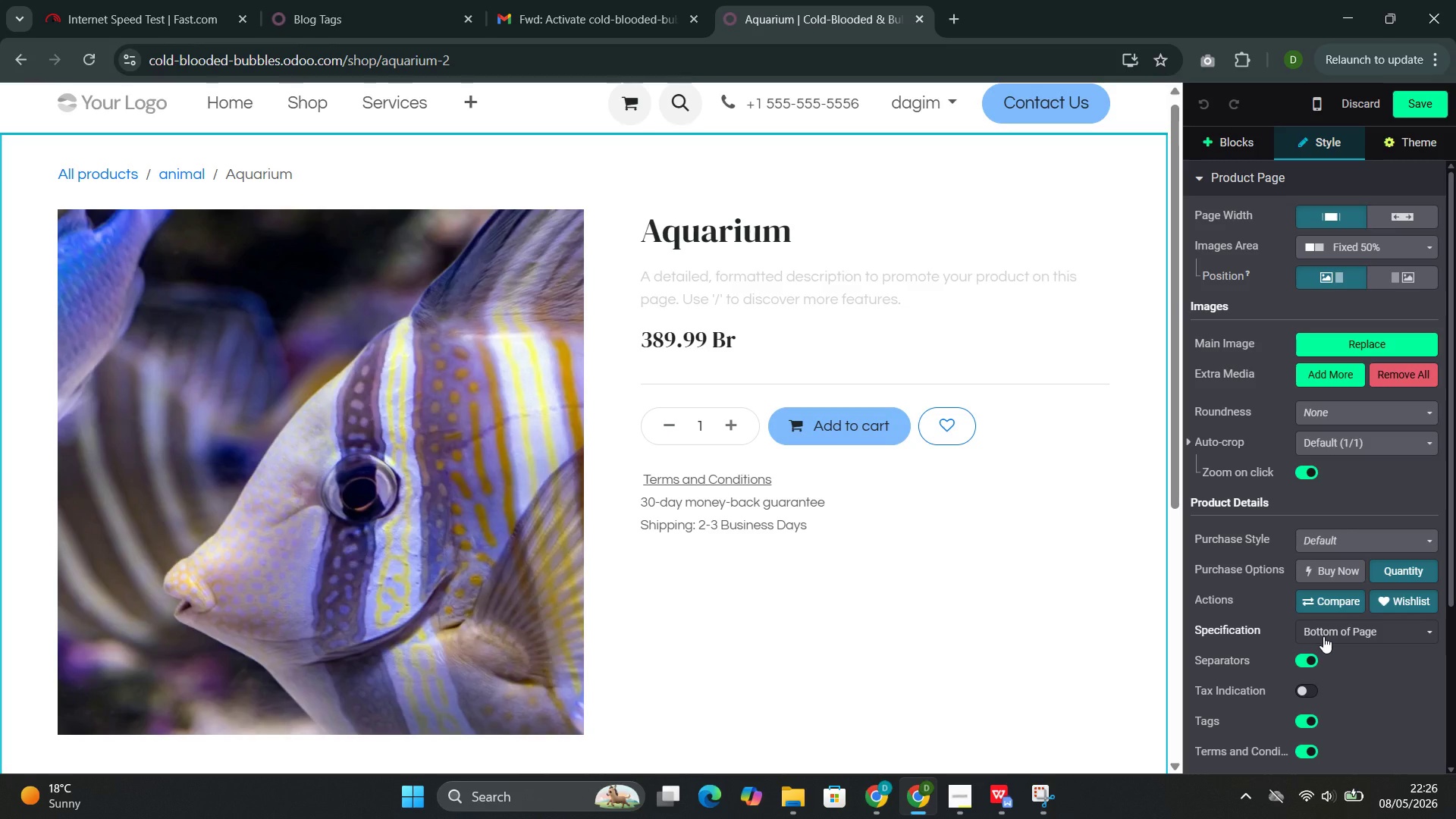 
mouse_move([1323, 592])
 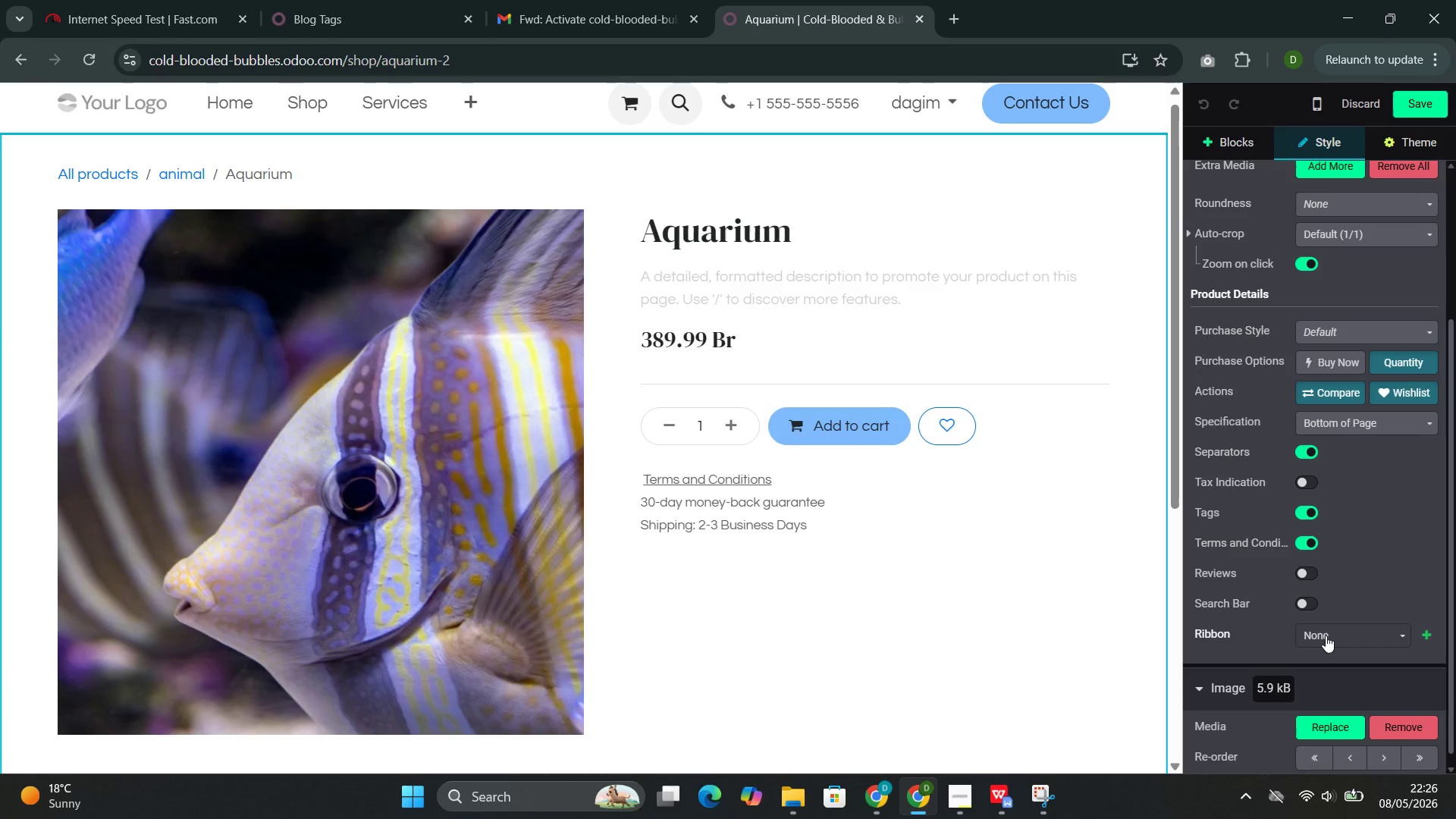 
left_click([1326, 635])
 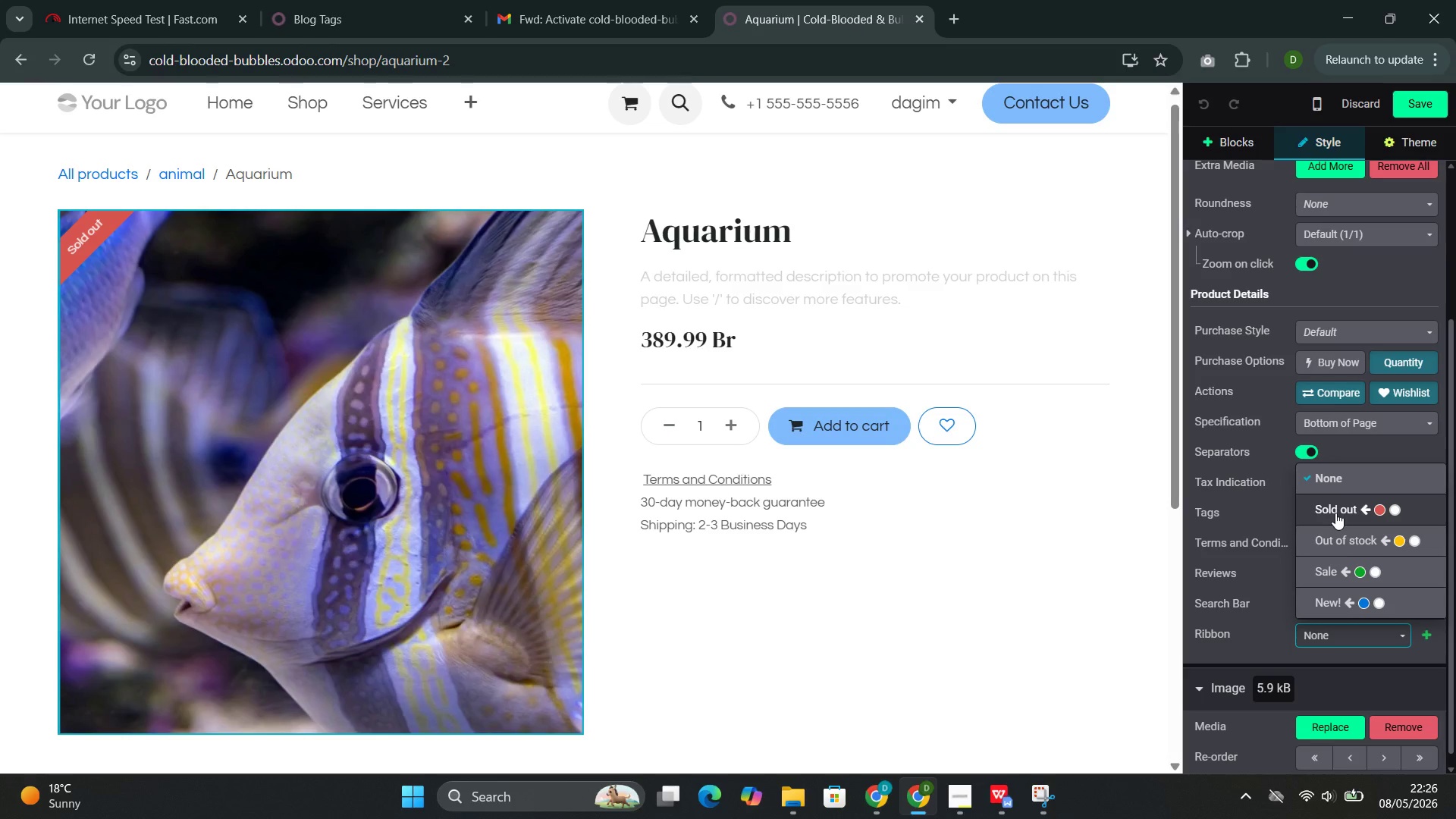 
wait(7.7)
 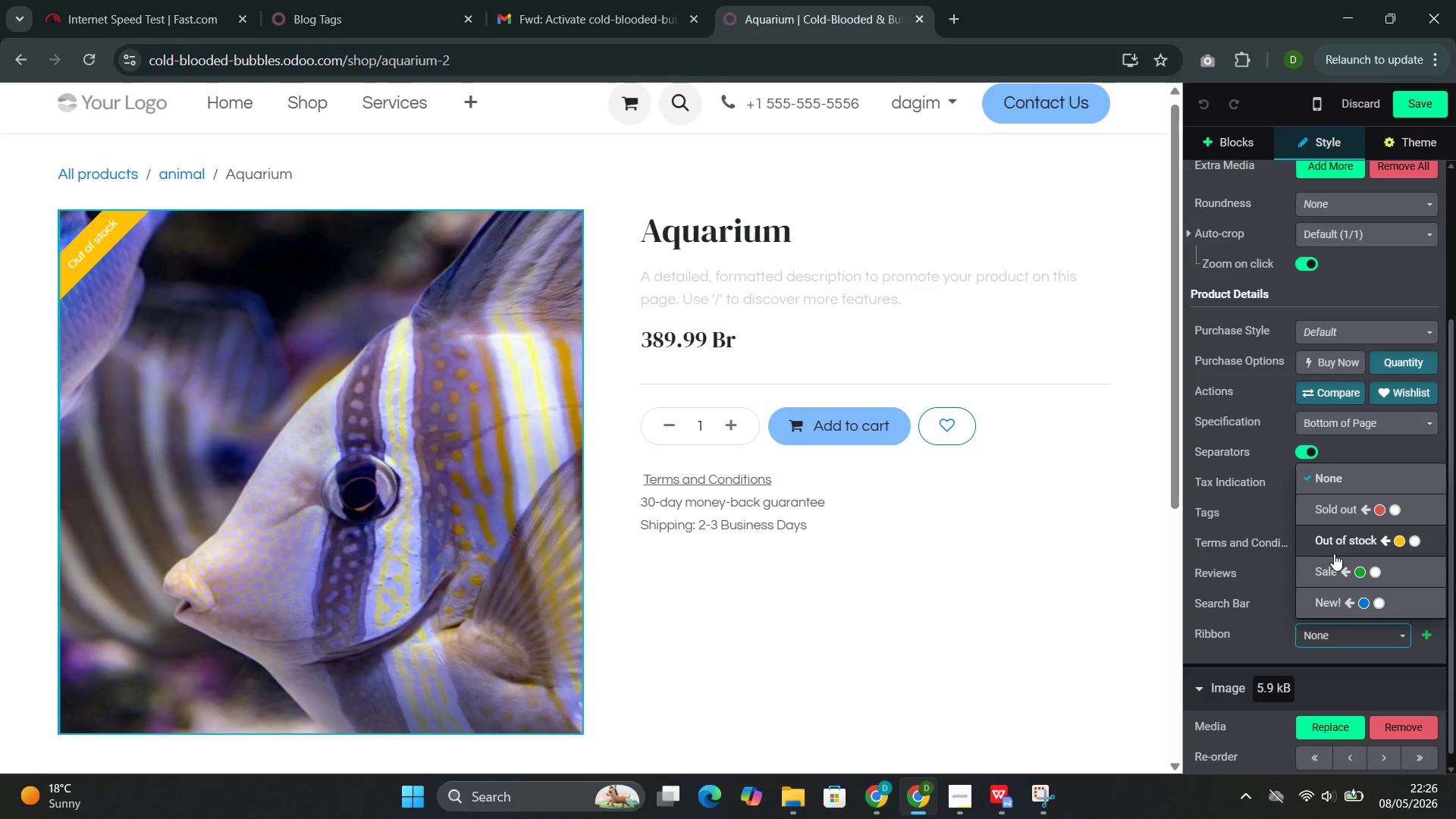 
left_click([1334, 598])
 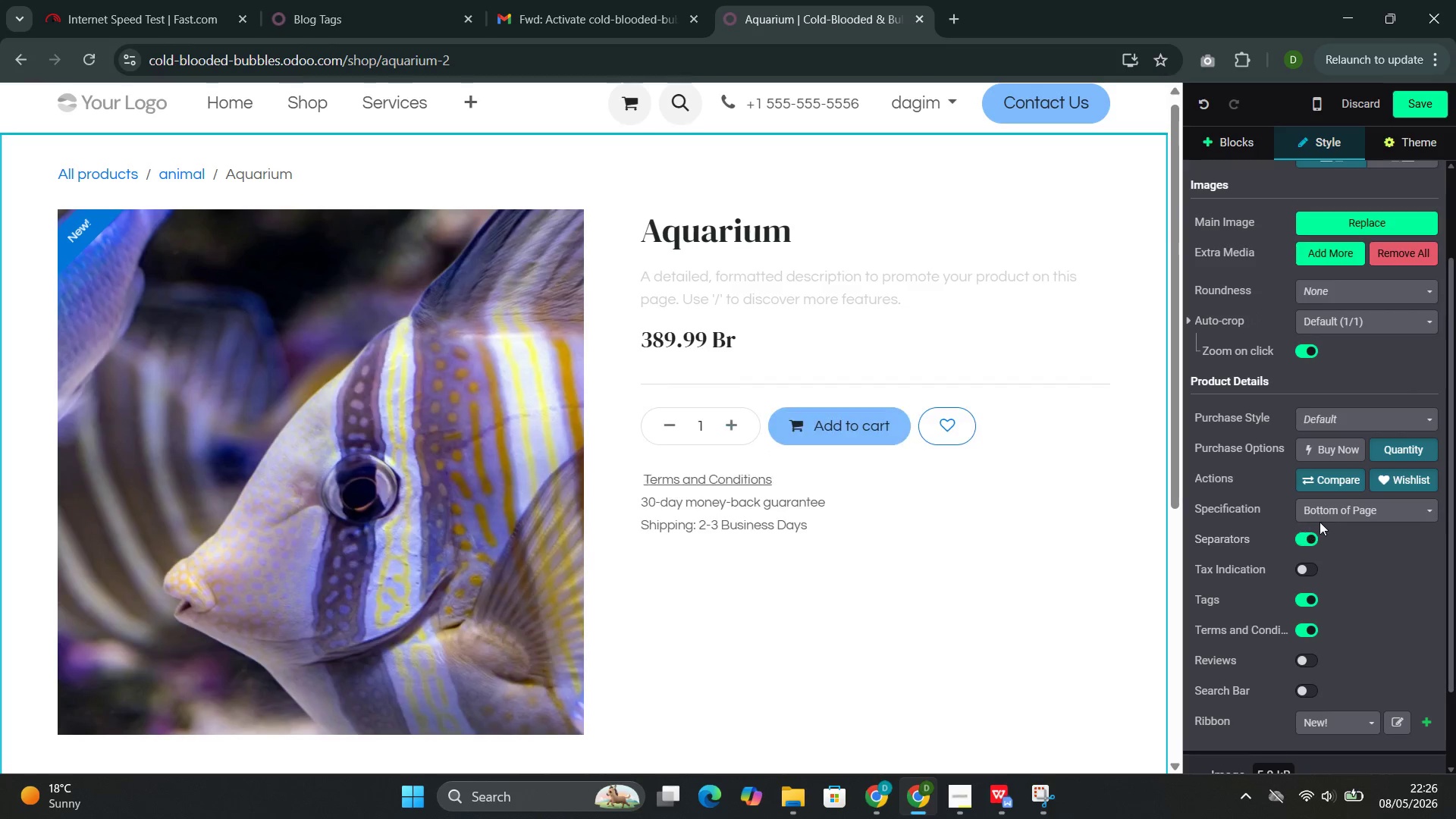 
wait(5.5)
 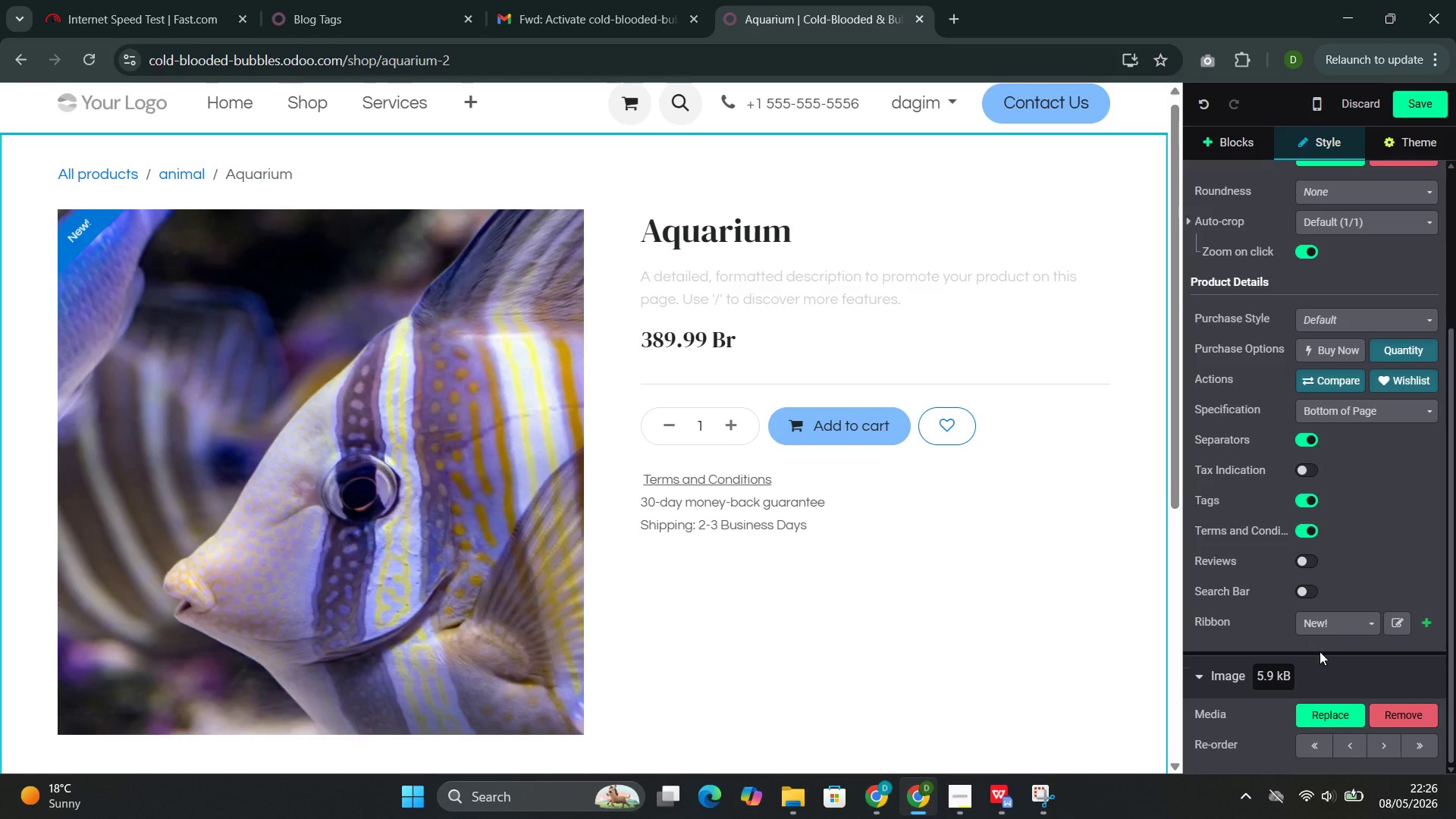 
left_click([1331, 515])
 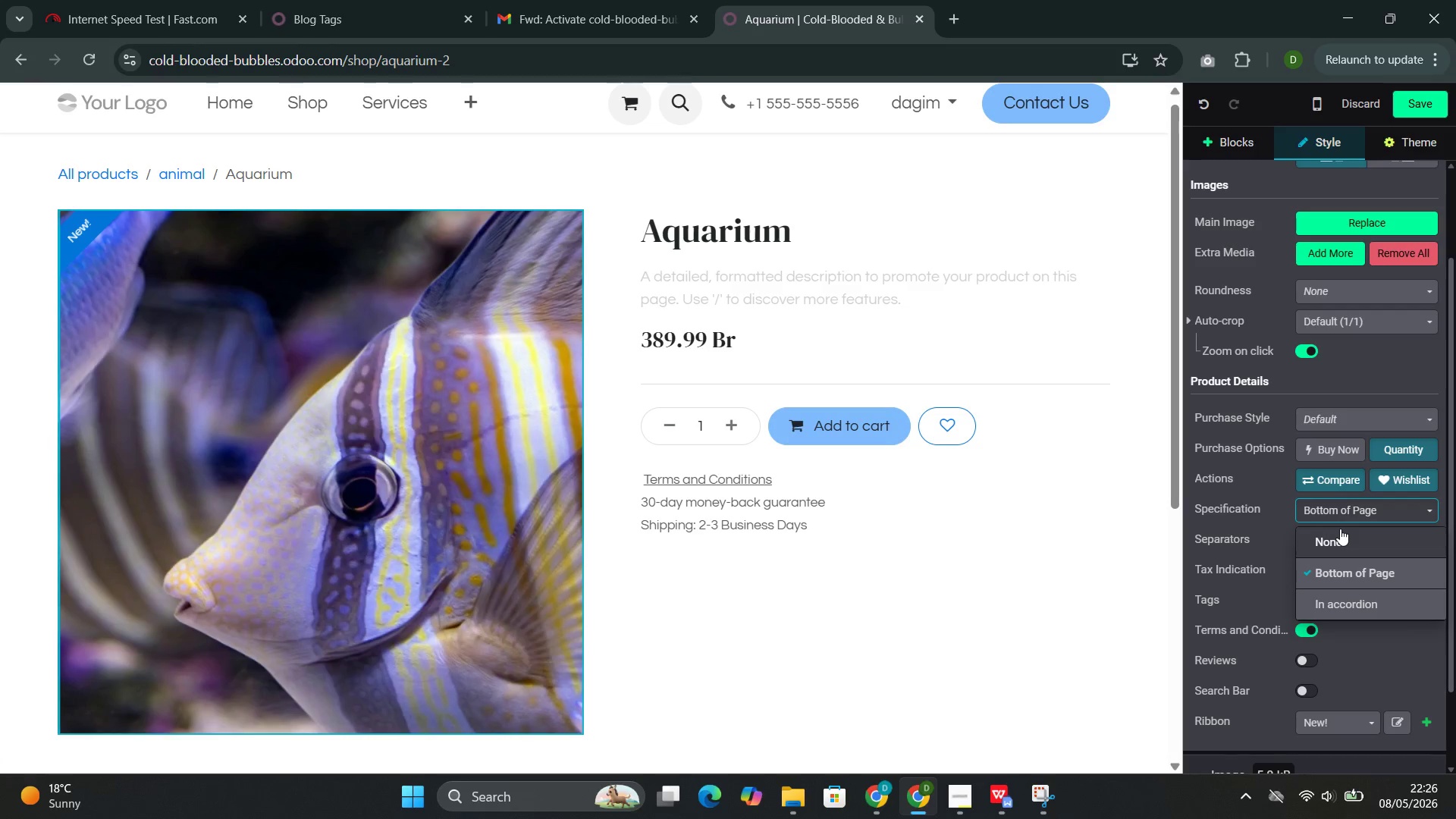 
left_click([1354, 516])
 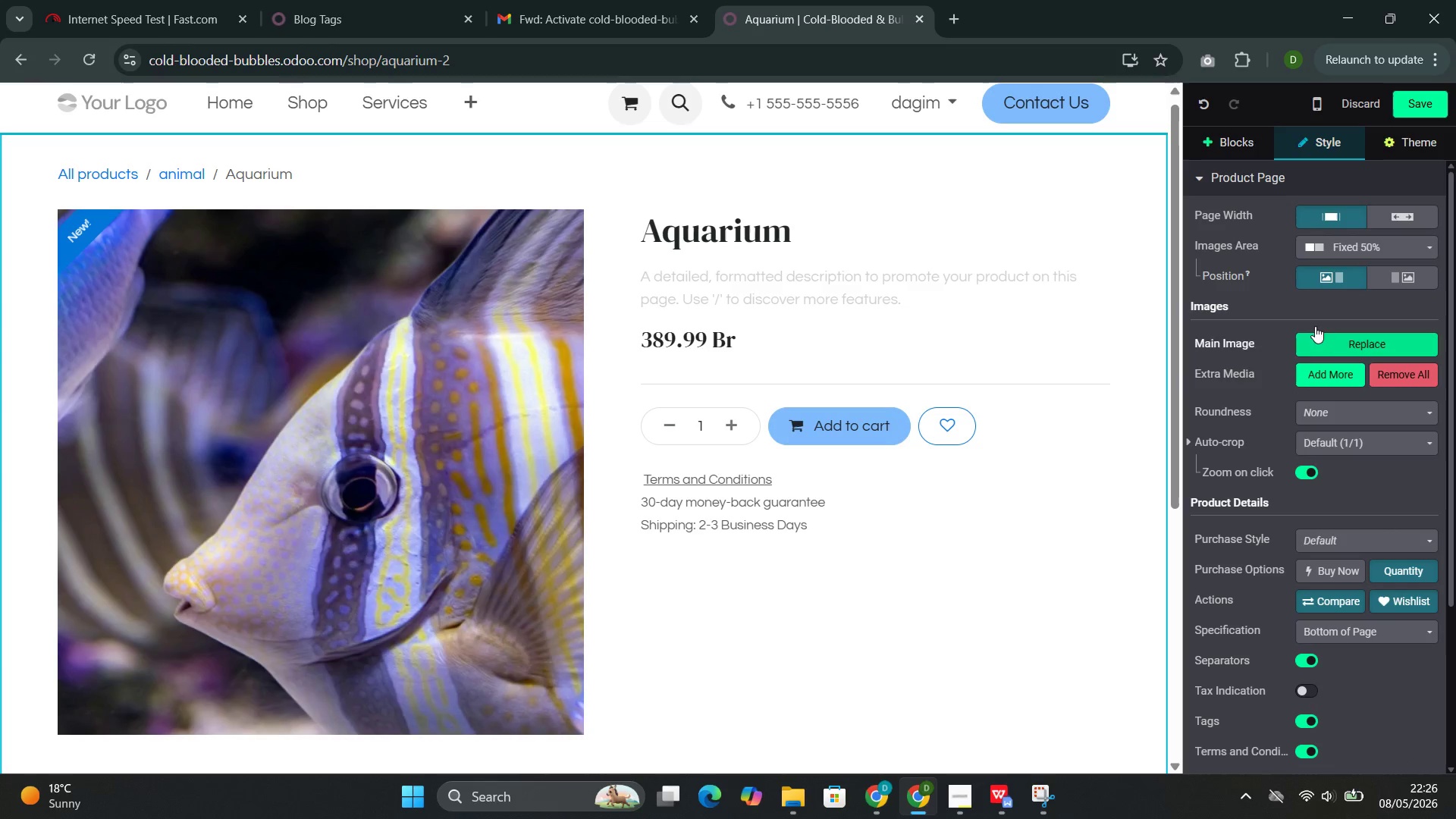 
wait(5.53)
 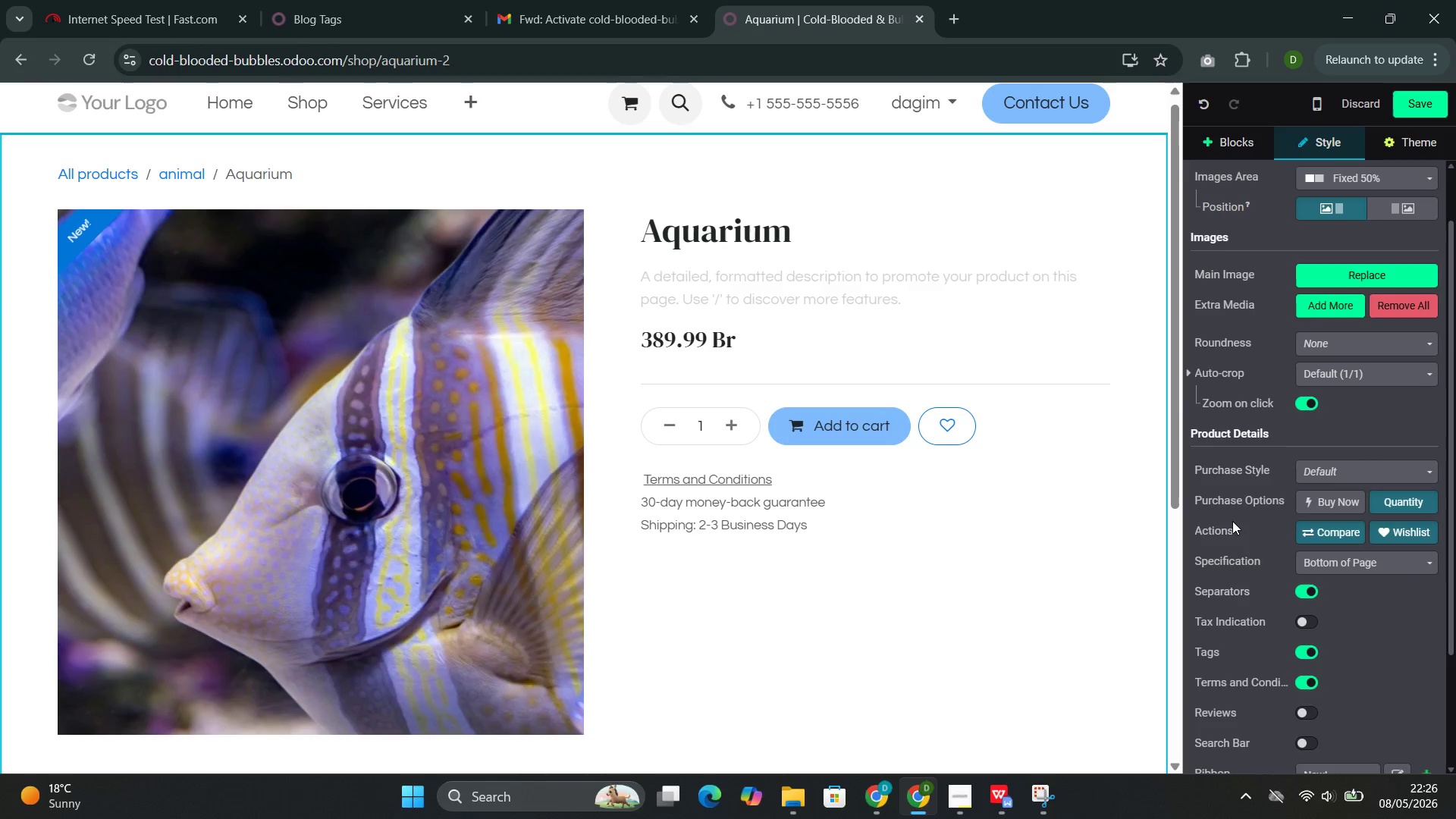 
left_click([1393, 214])
 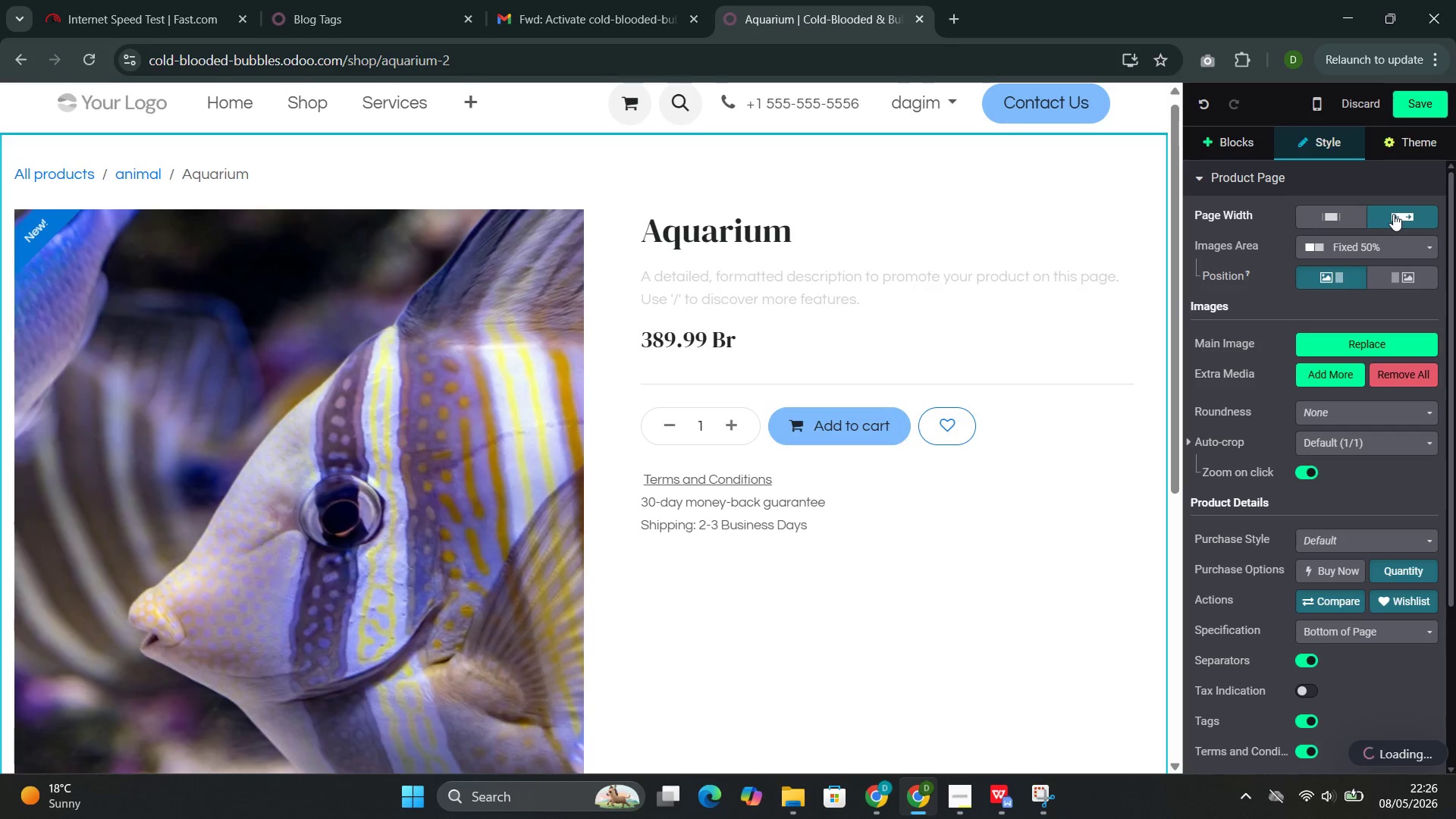 
mouse_move([1351, 265])
 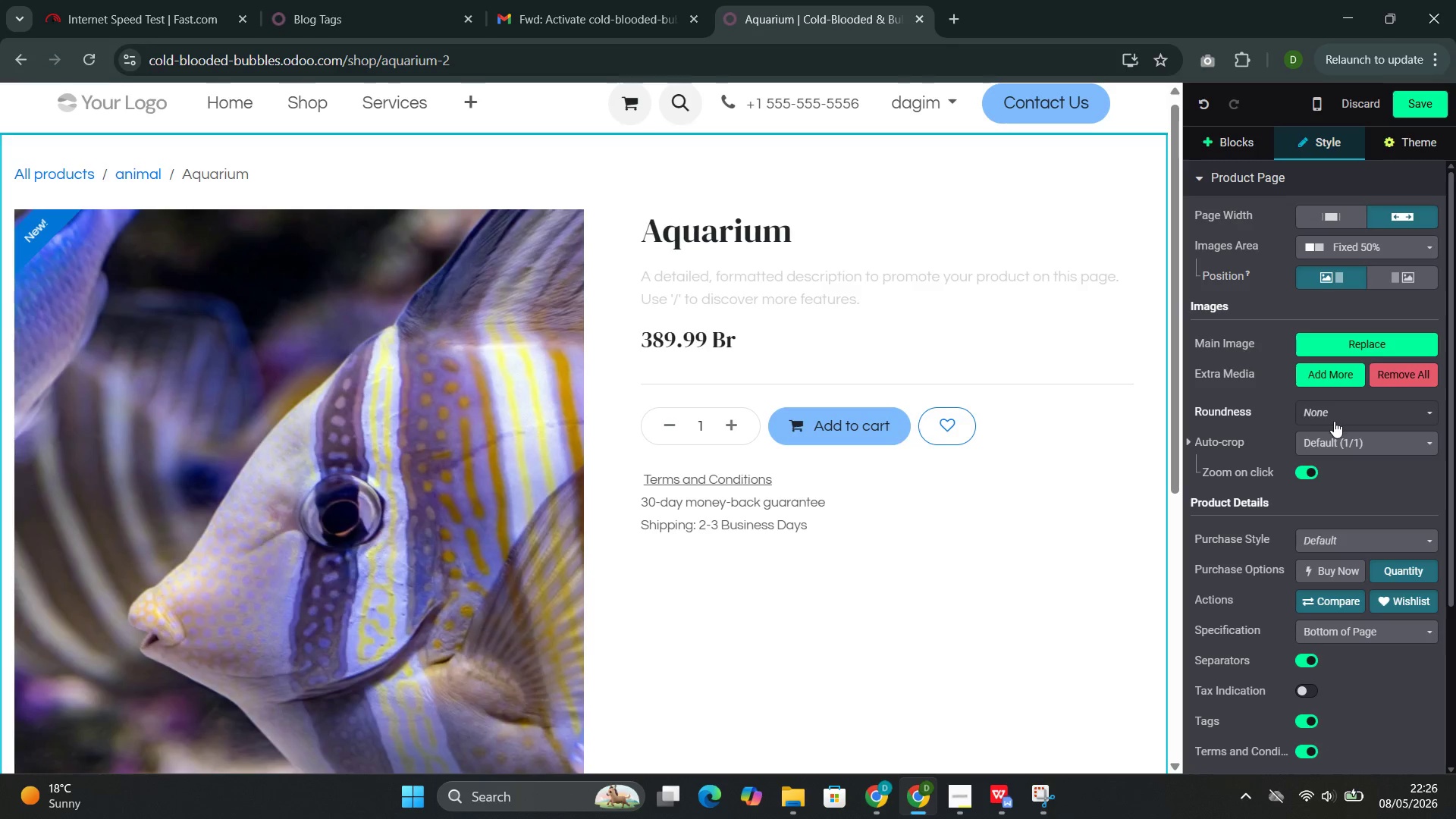 
left_click([1333, 421])
 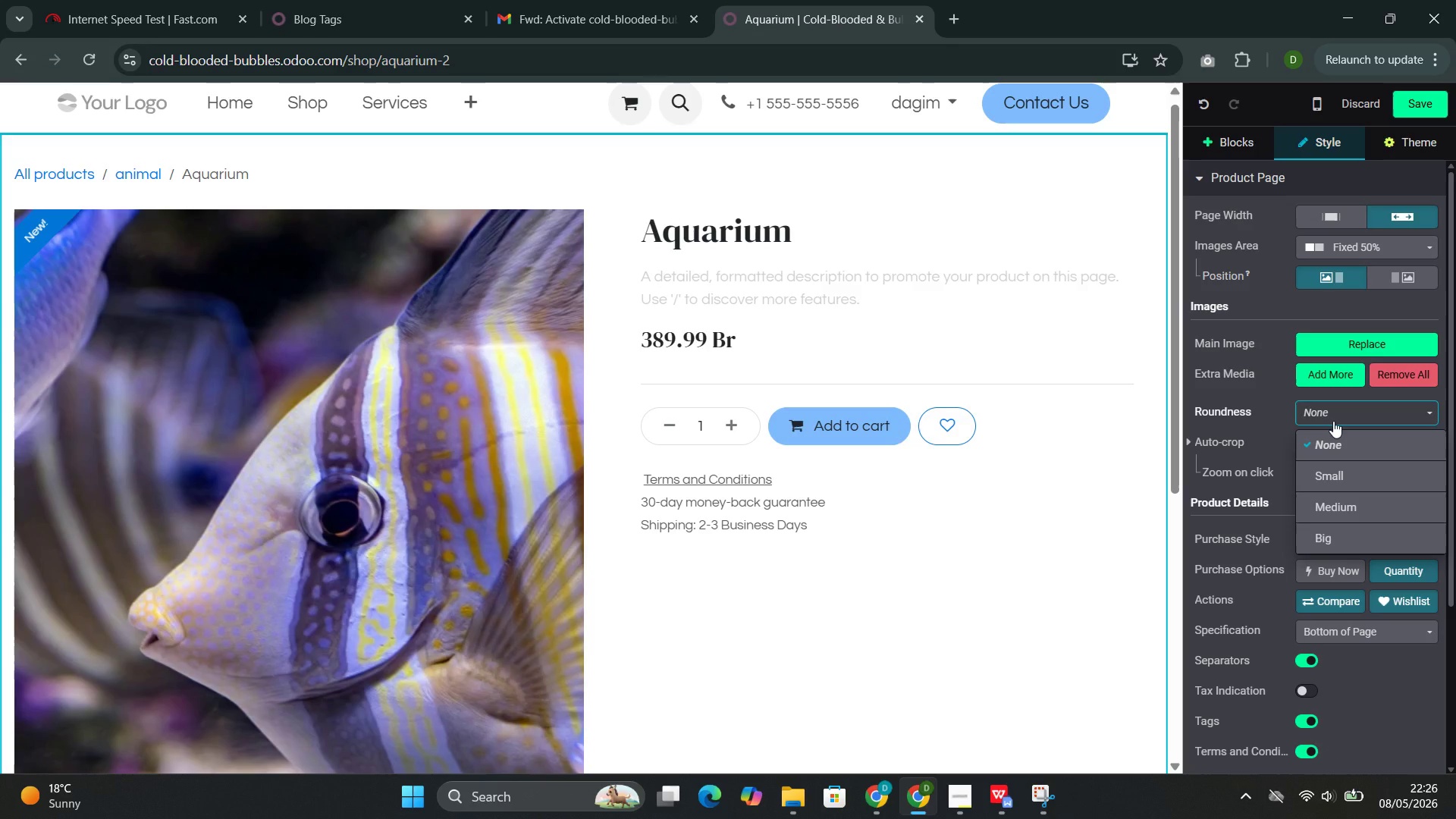 
left_click([1333, 421])
 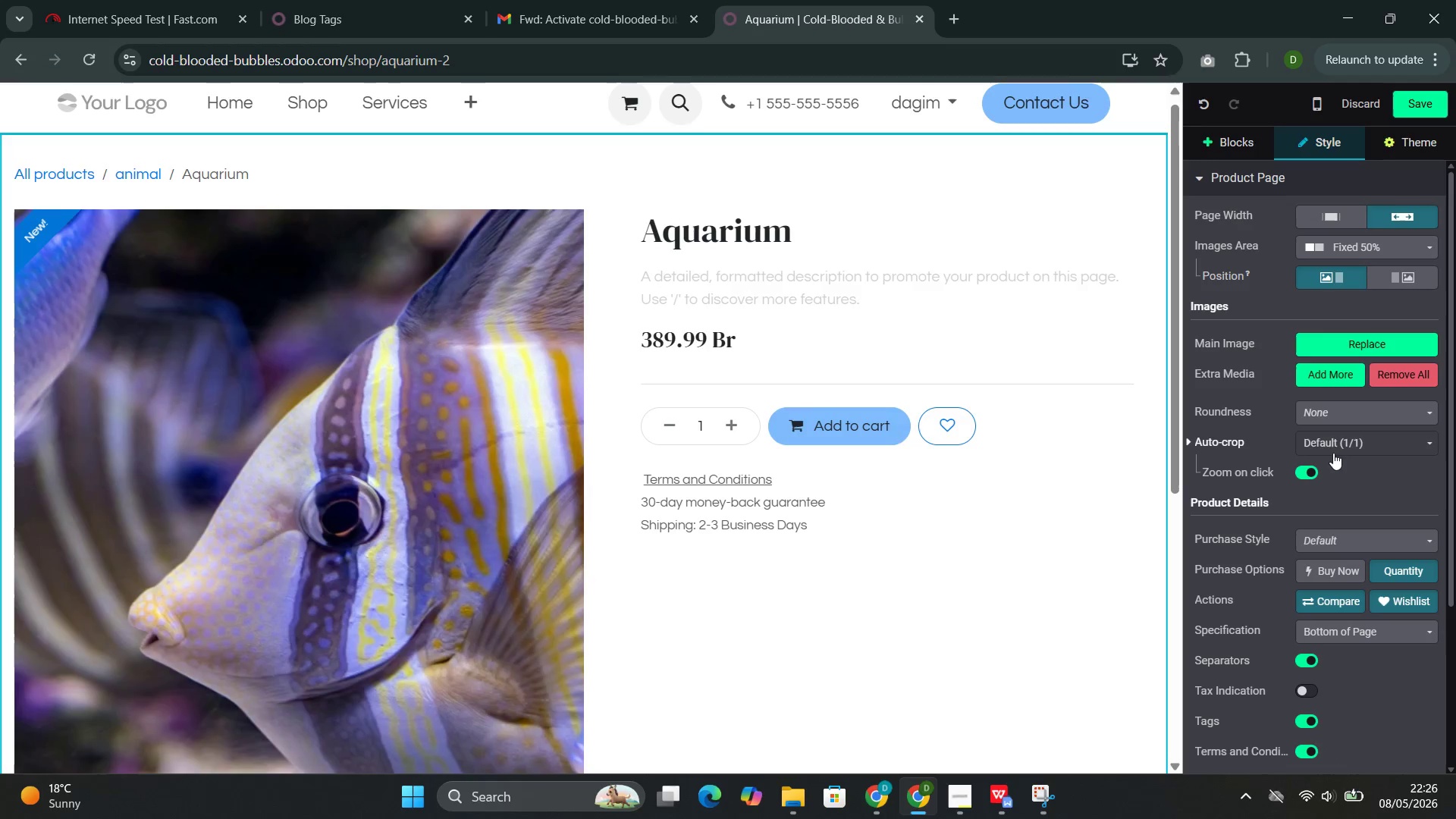 
left_click([1341, 444])
 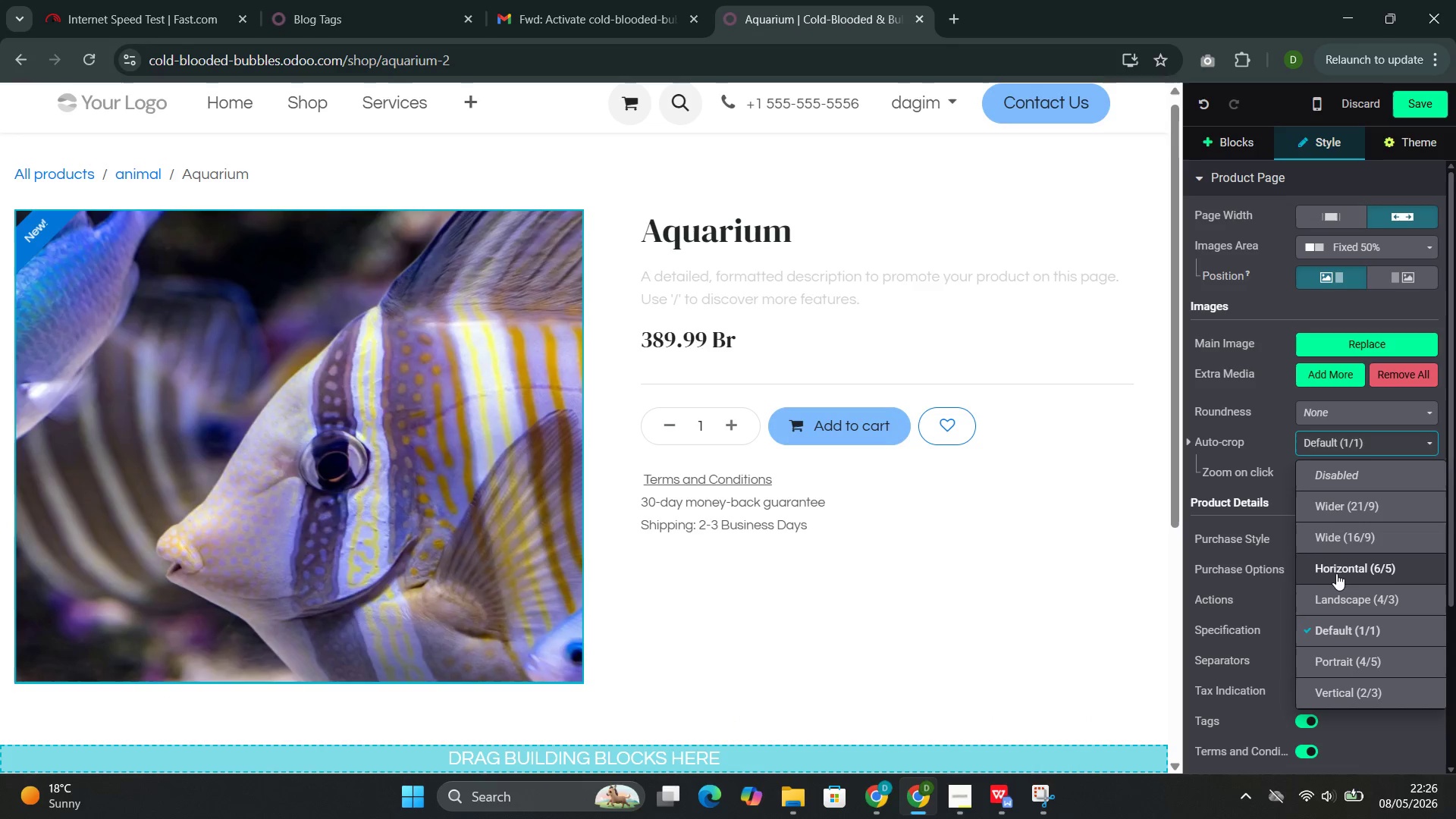 
wait(10.98)
 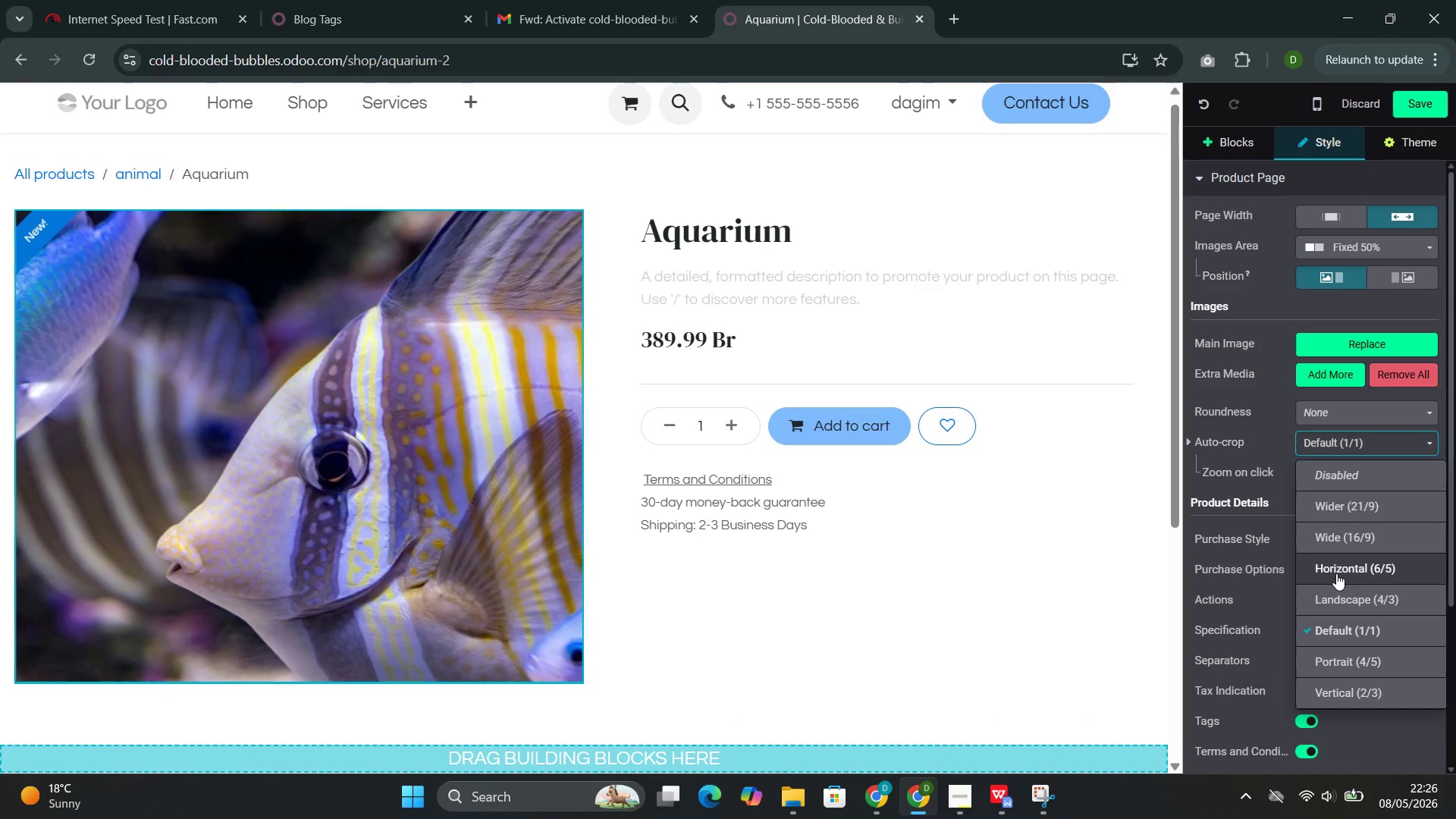 
left_click([1337, 549])
 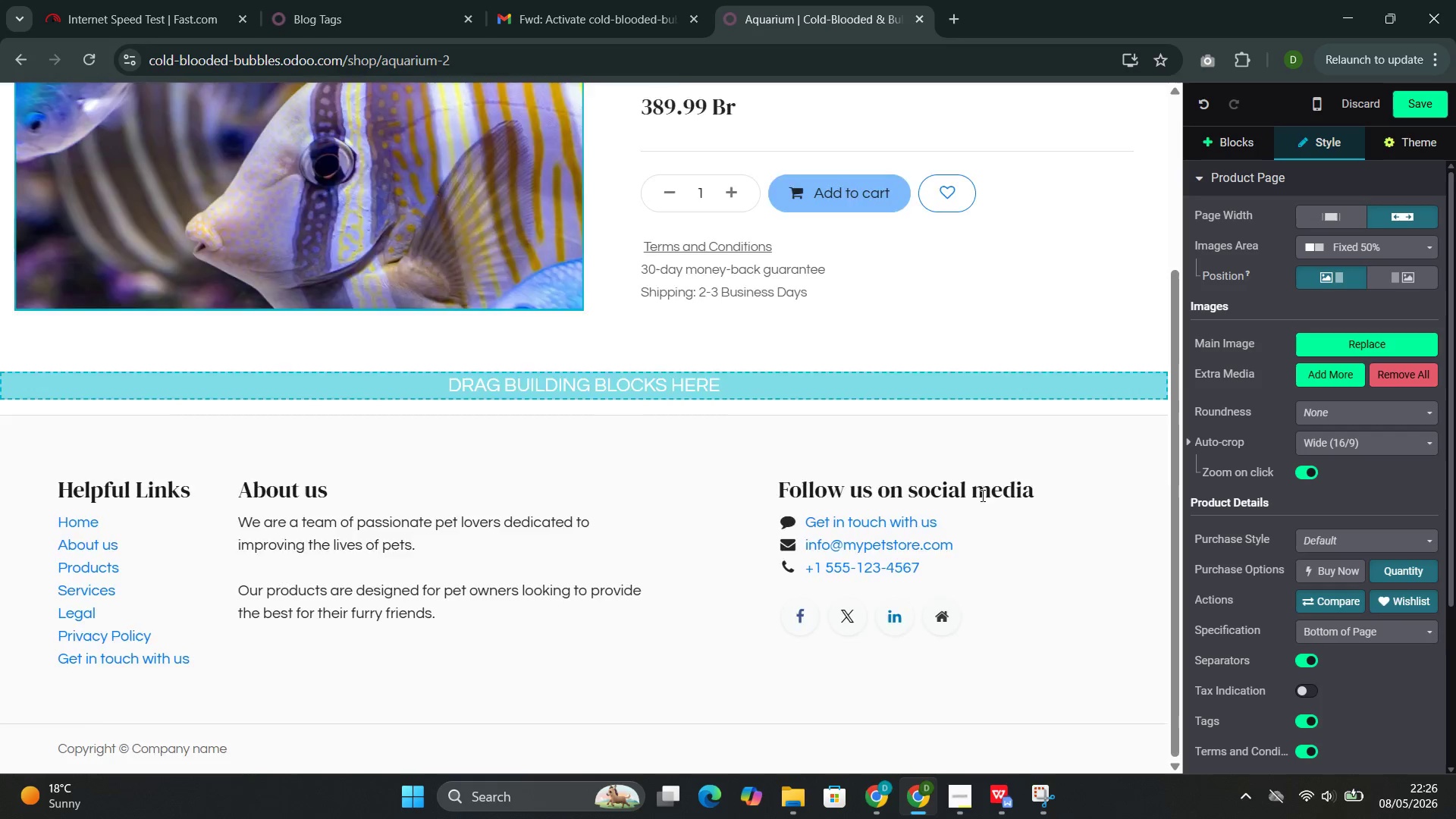 
wait(6.75)
 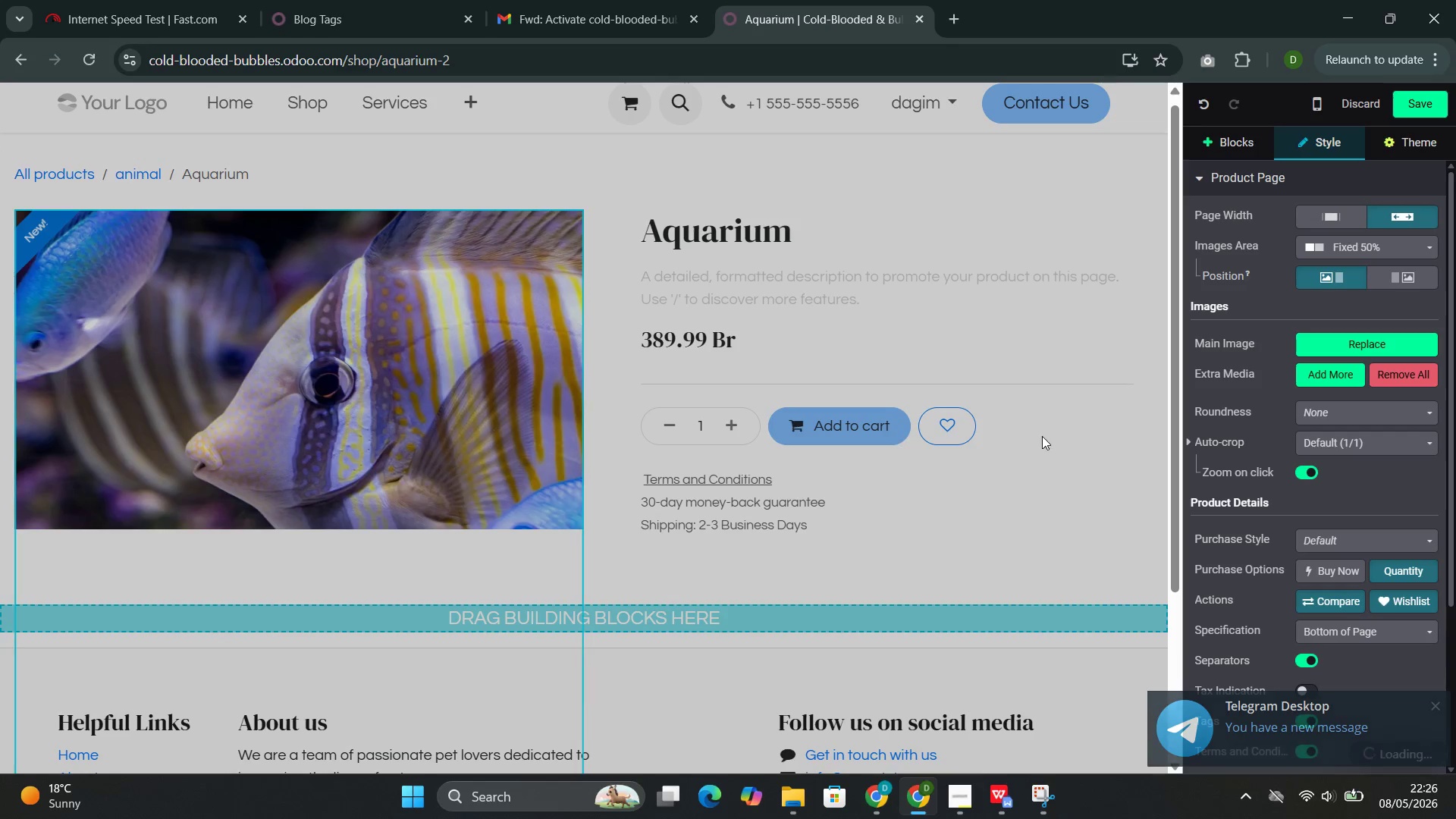 
left_click([1423, 100])
 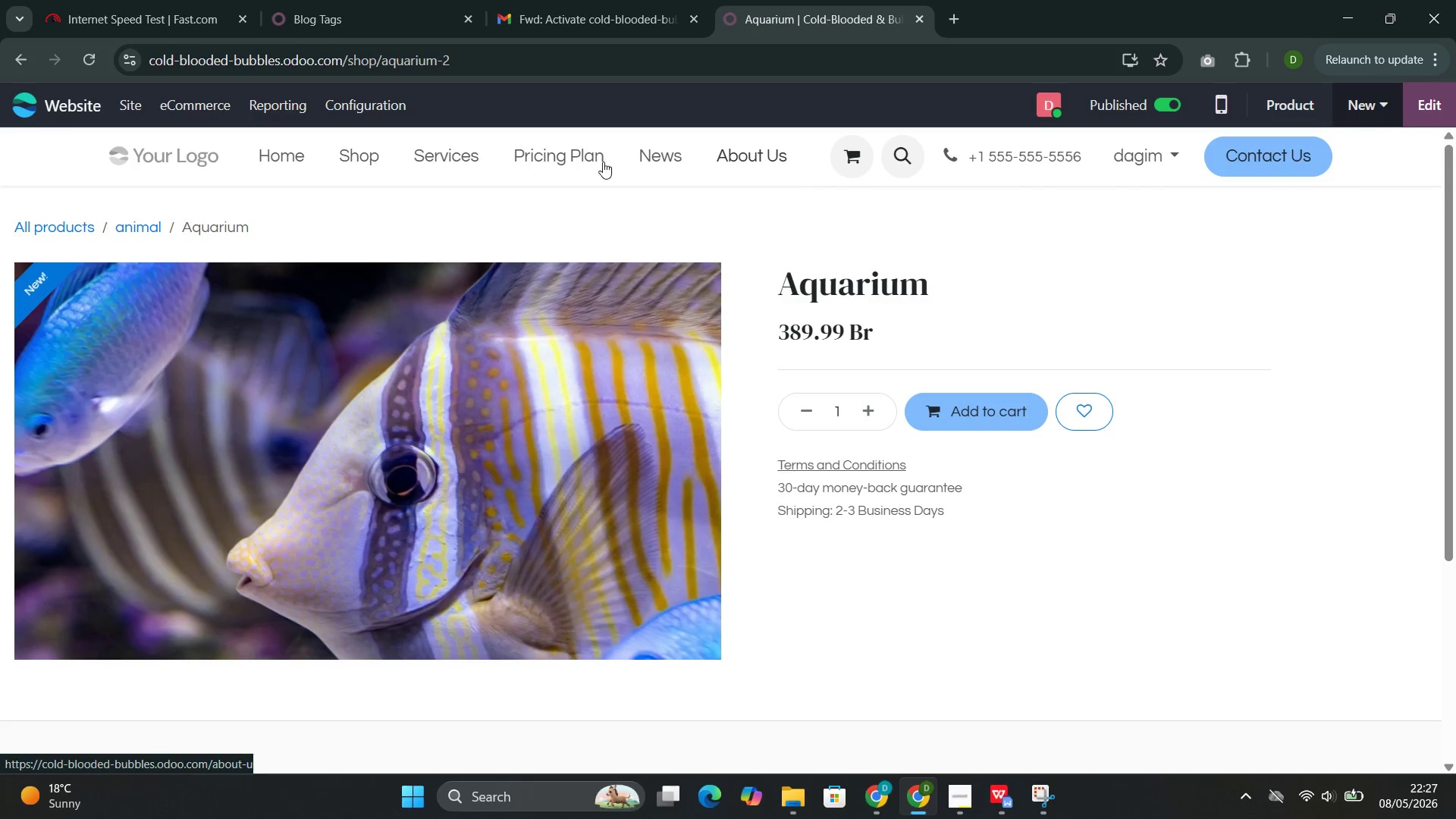 
wait(5.38)
 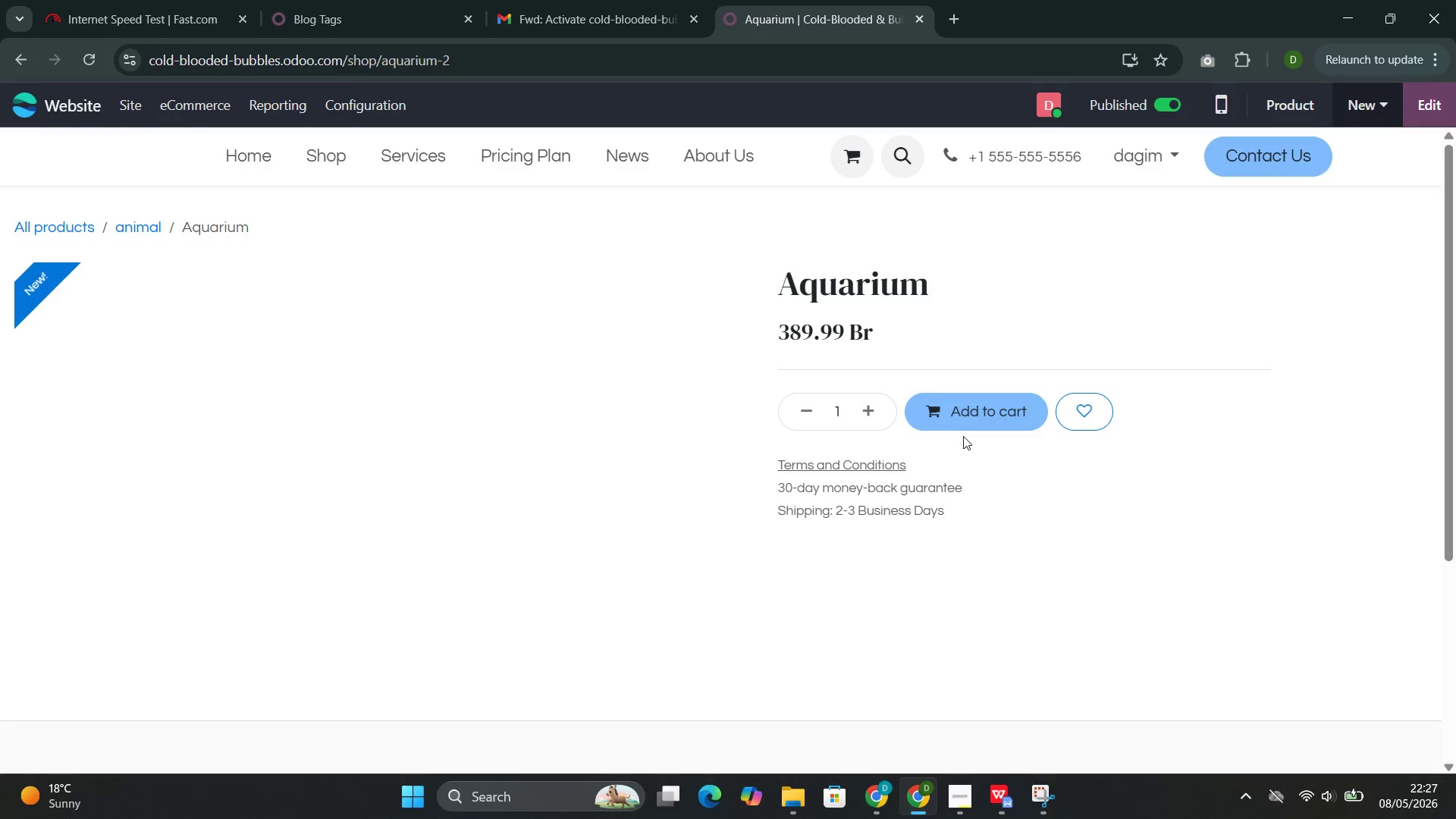 
left_click([366, 154])
 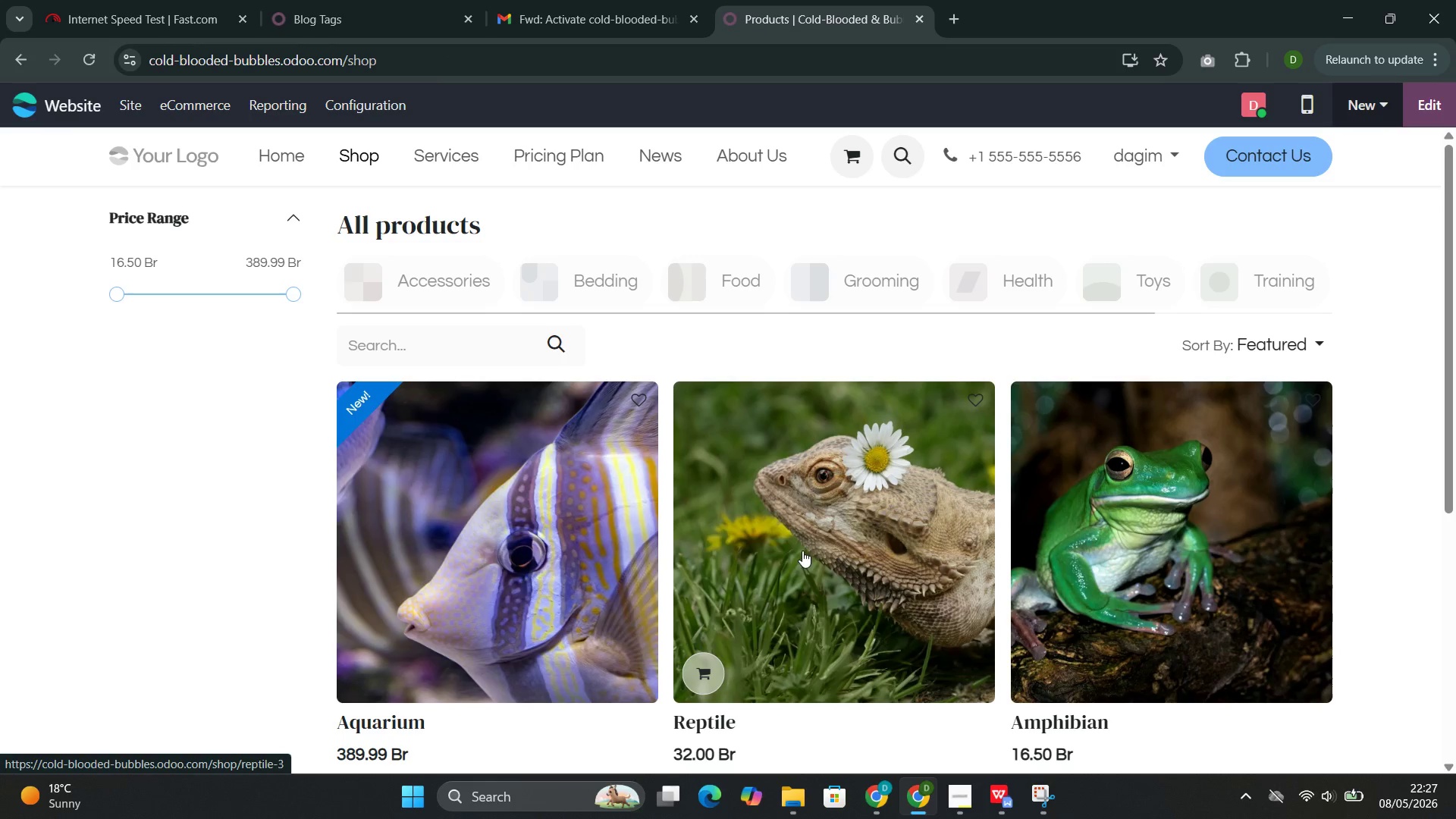 
left_click([894, 542])
 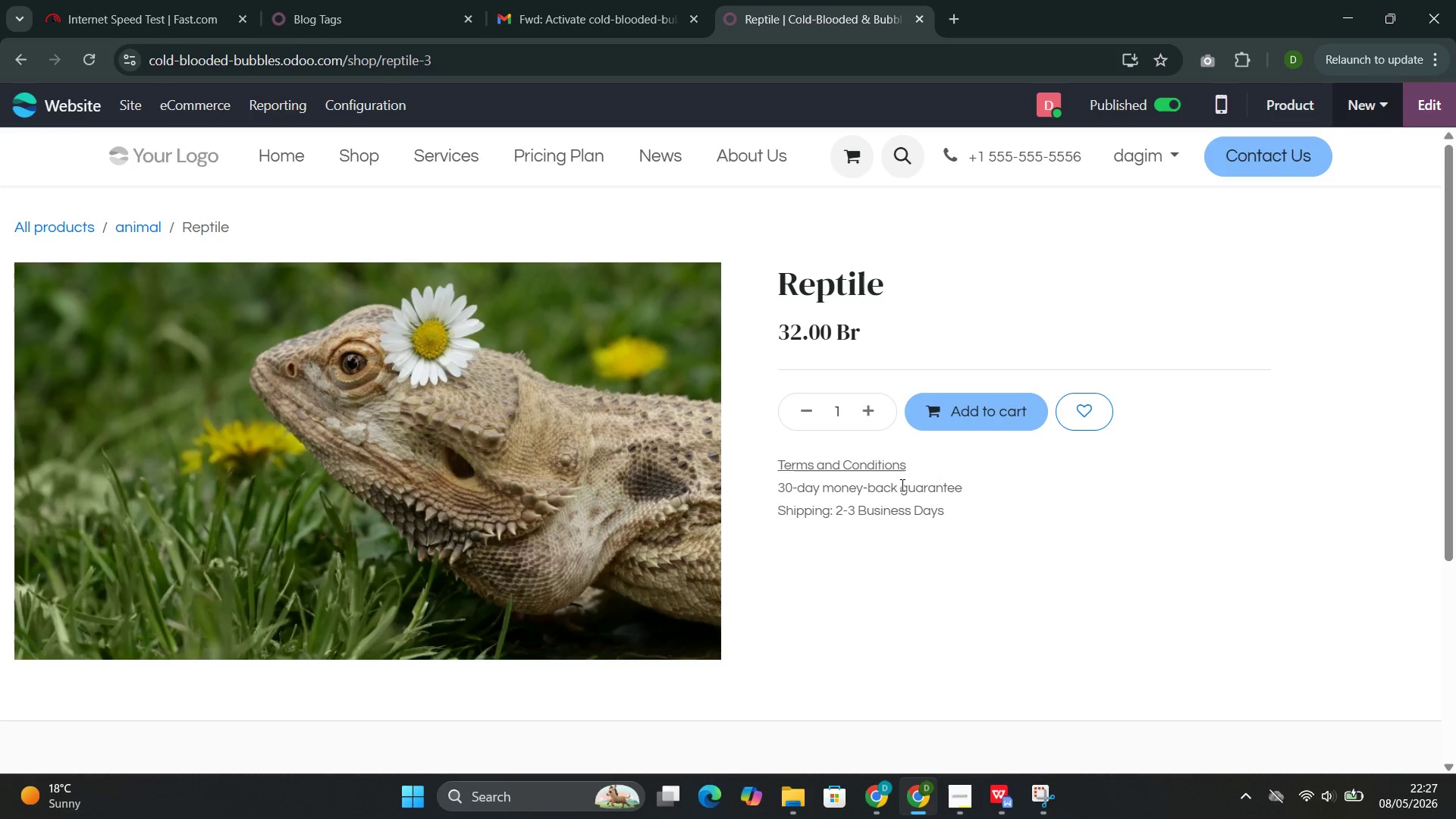 
wait(5.81)
 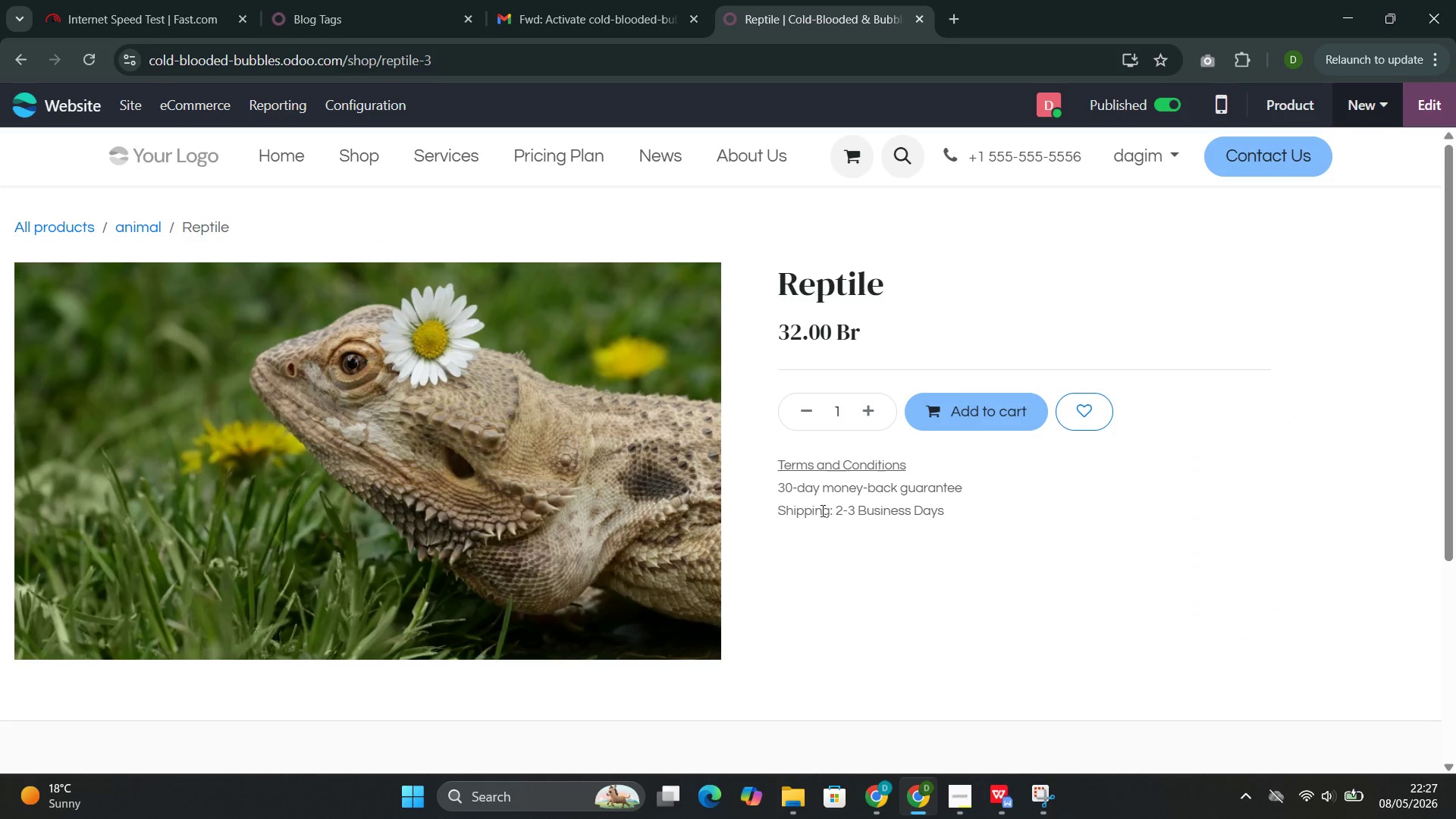 
left_click([1419, 111])
 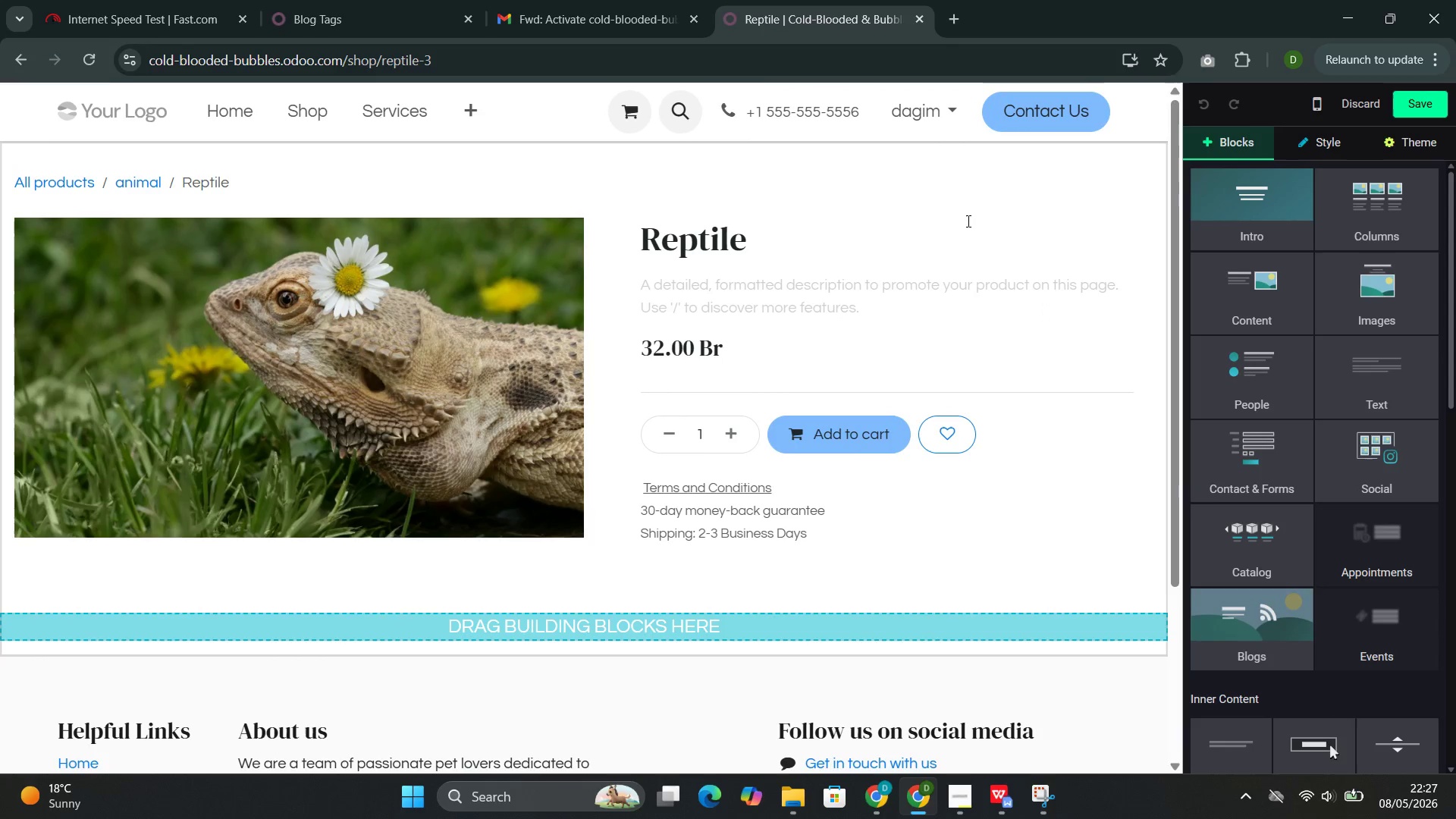 
left_click([1327, 150])
 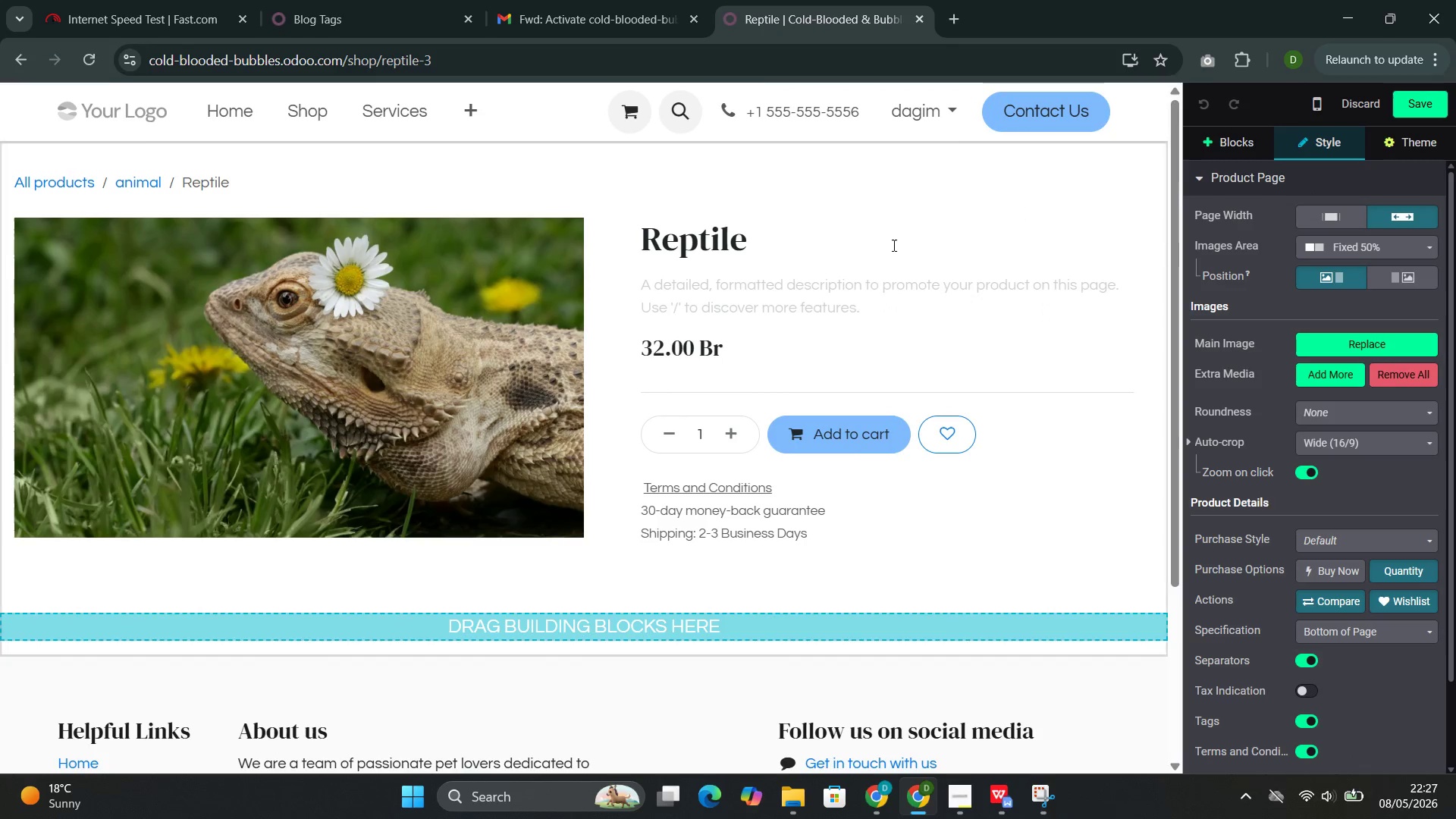 
left_click([774, 310])
 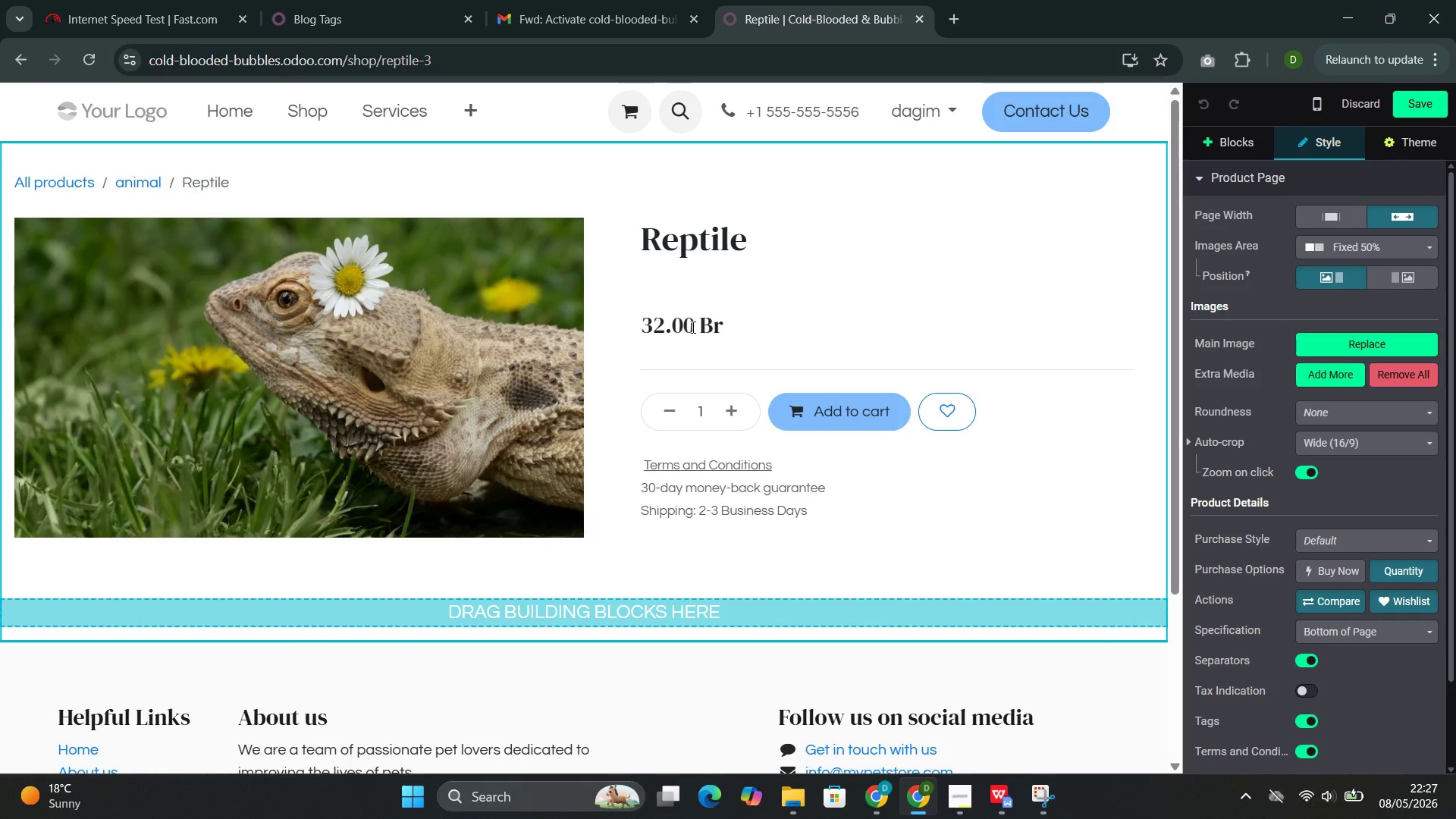 
left_click([693, 327])
 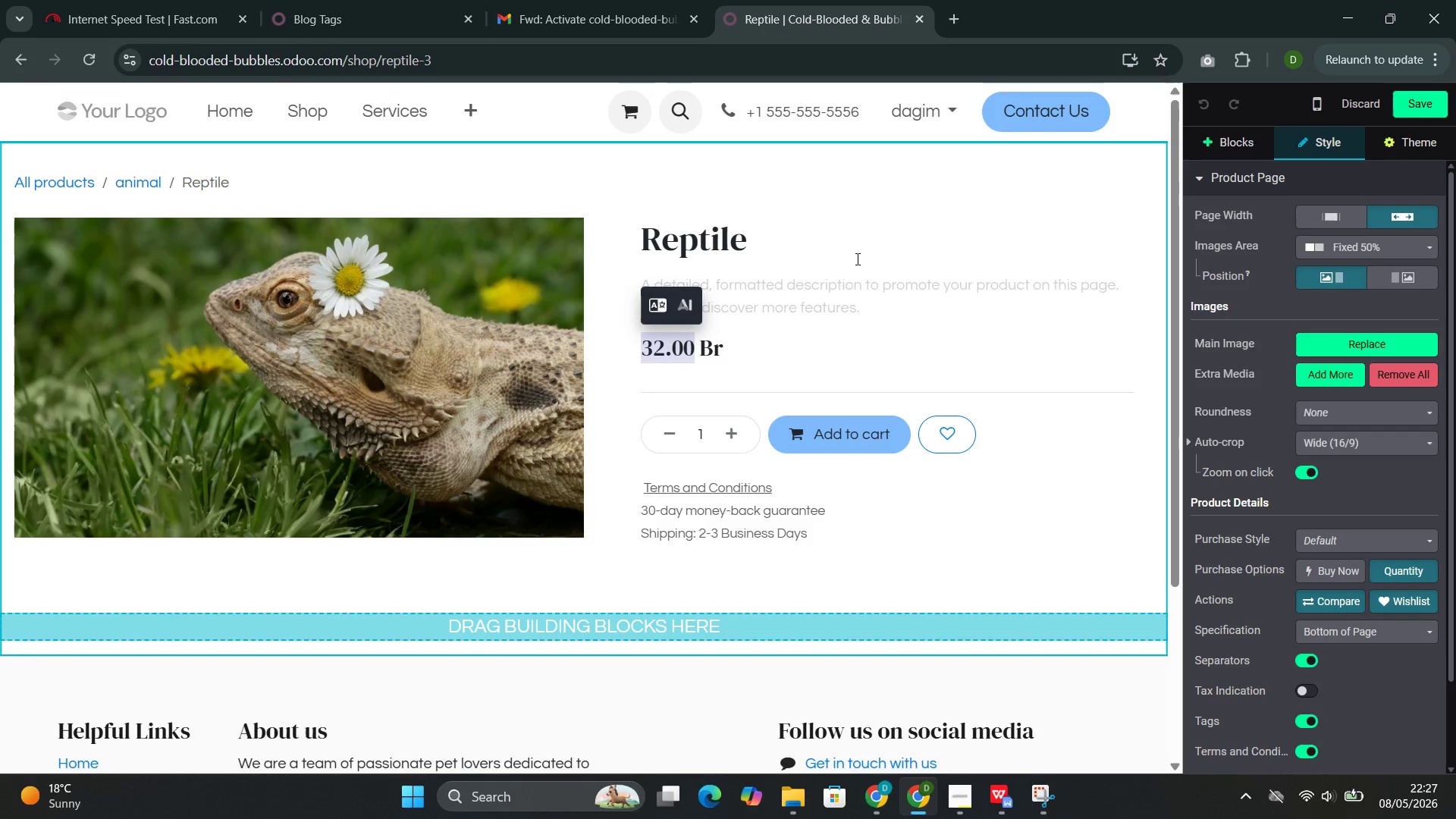 
left_click([829, 439])
 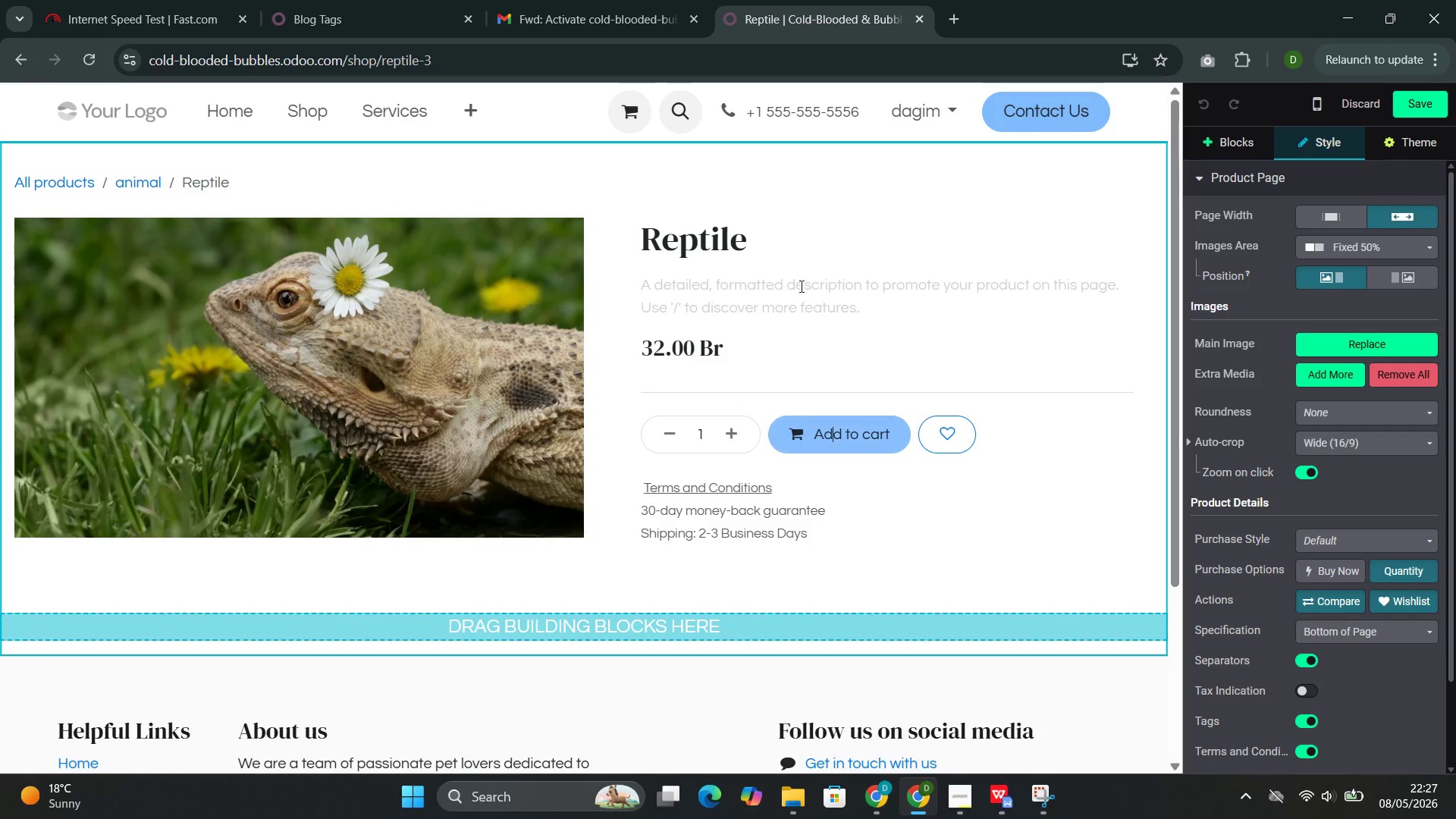 
left_click([695, 235])
 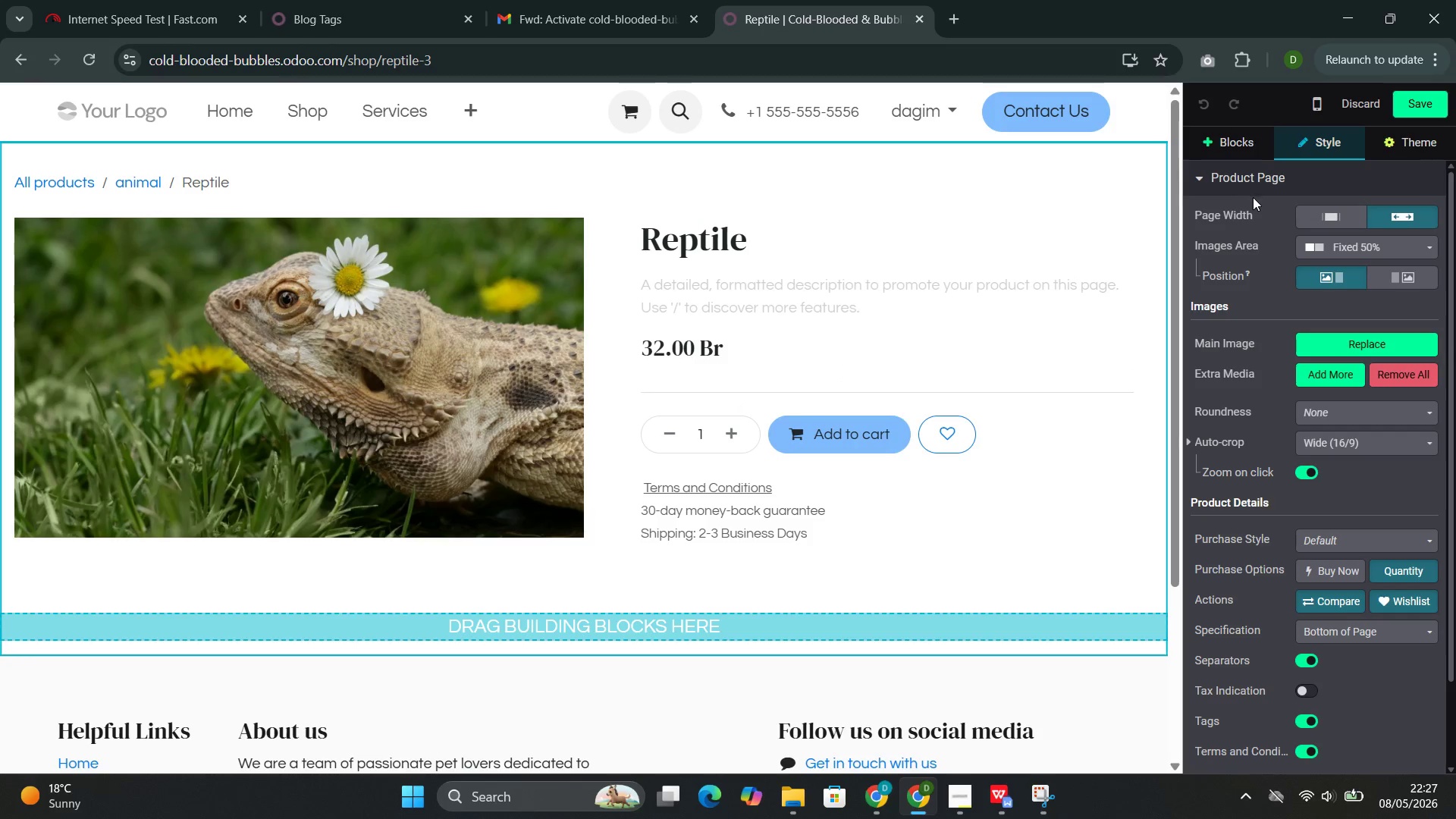 
left_click([1251, 178])
 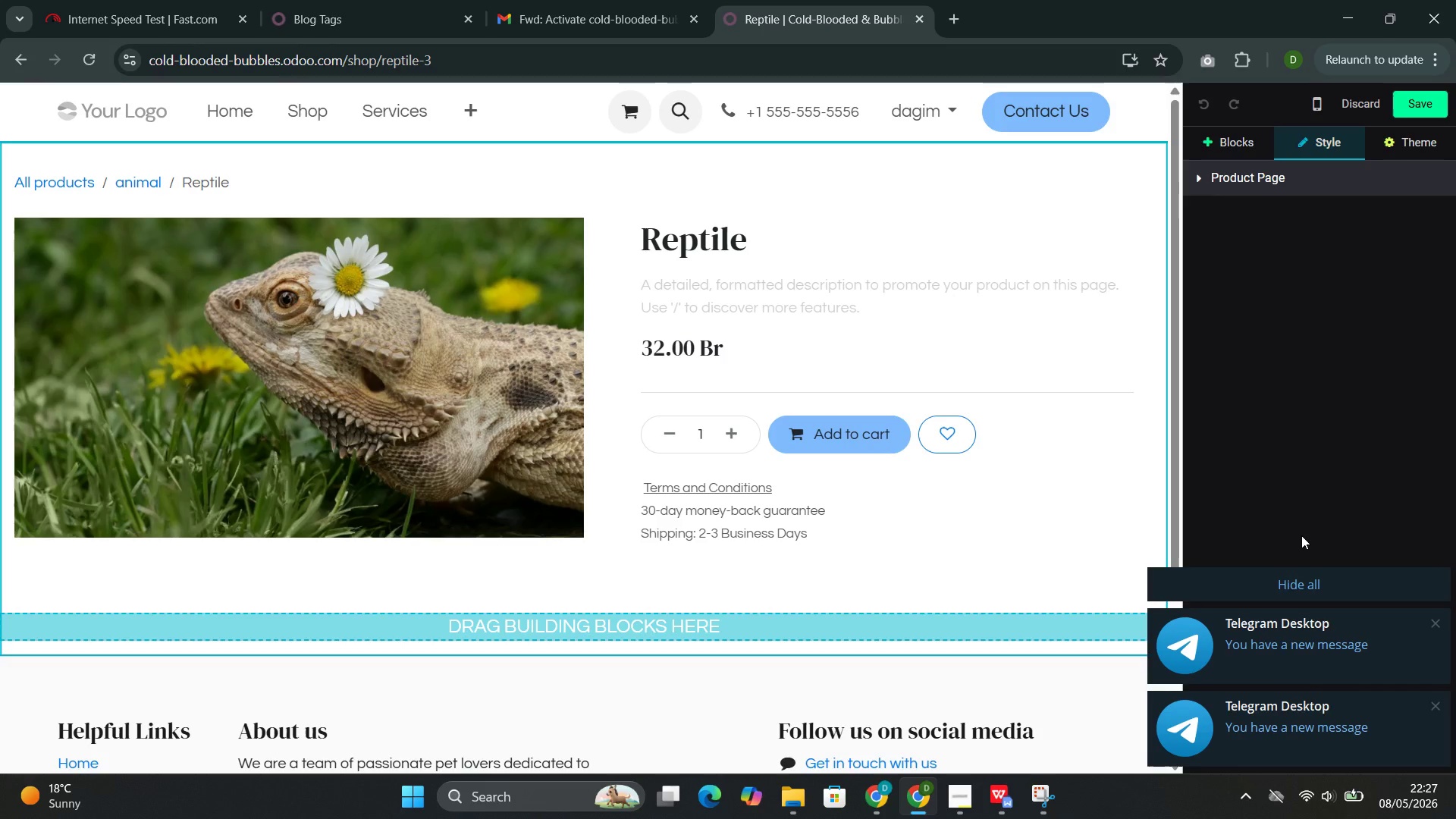 
left_click([1249, 585])
 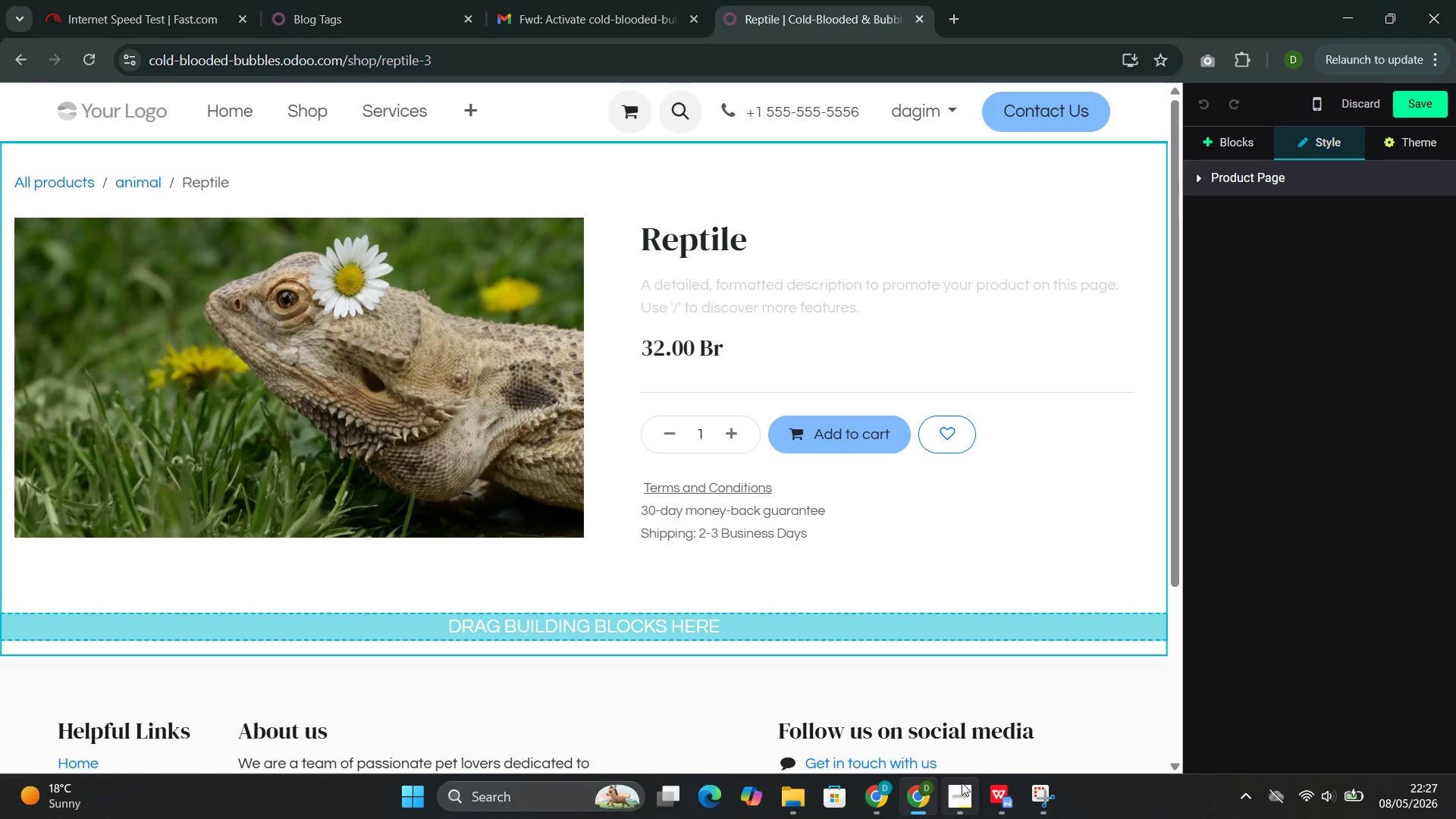 
left_click([899, 701])